 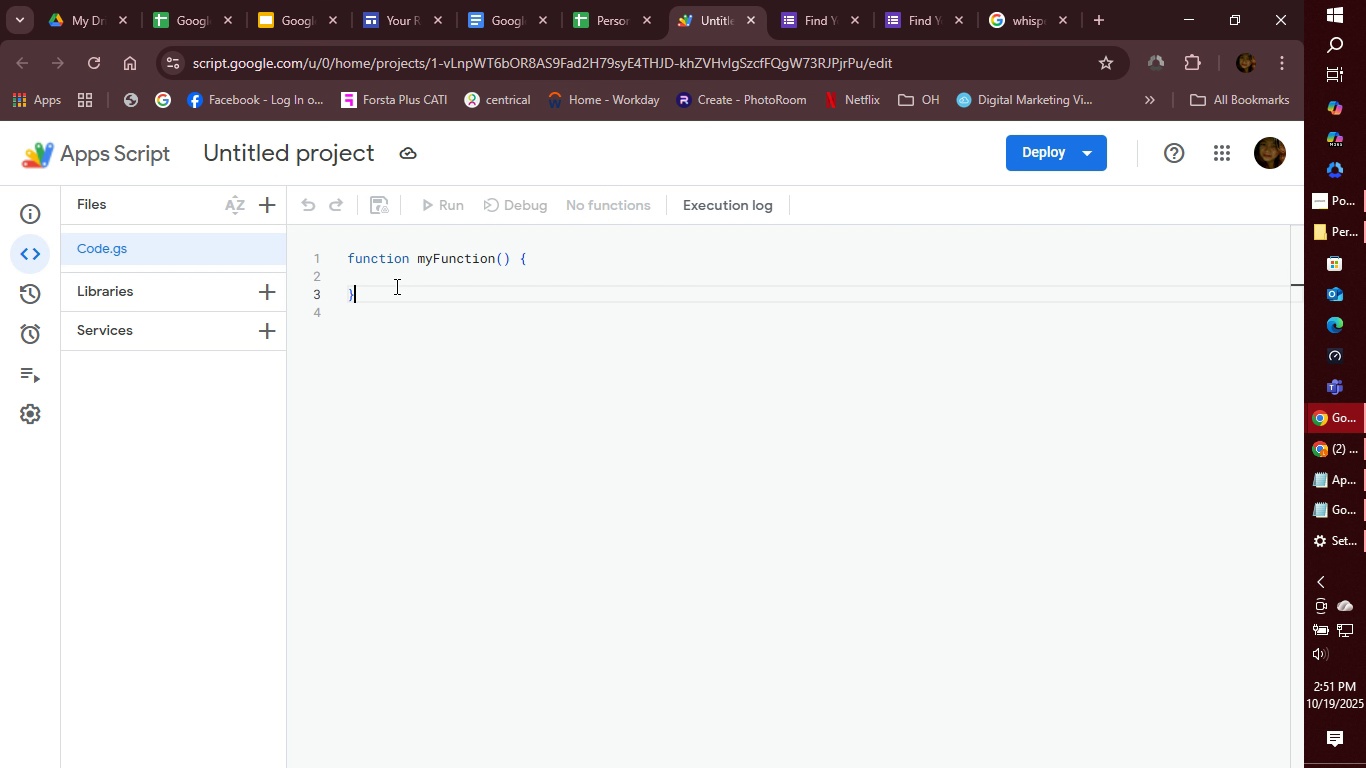 
left_click([395, 286])
 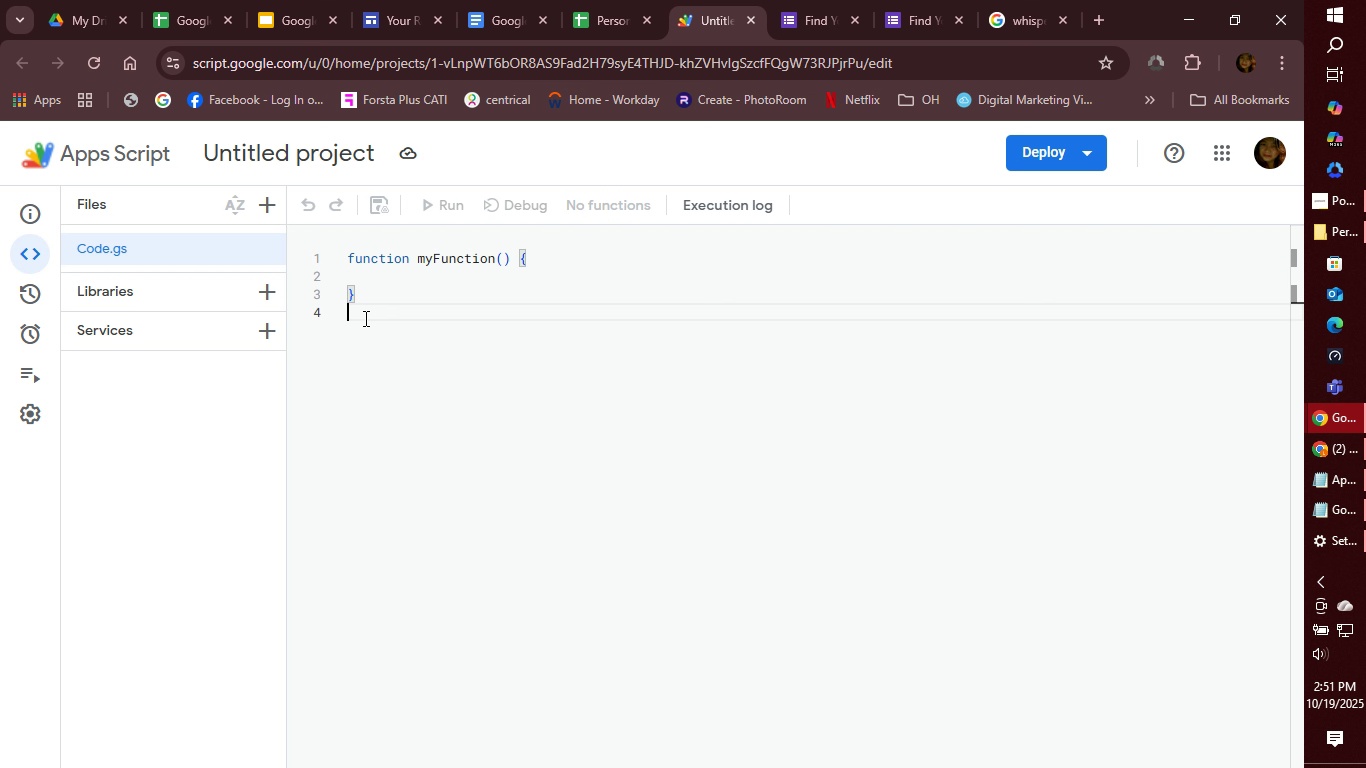 
left_click_drag(start_coordinate=[364, 318], to_coordinate=[327, 257])
 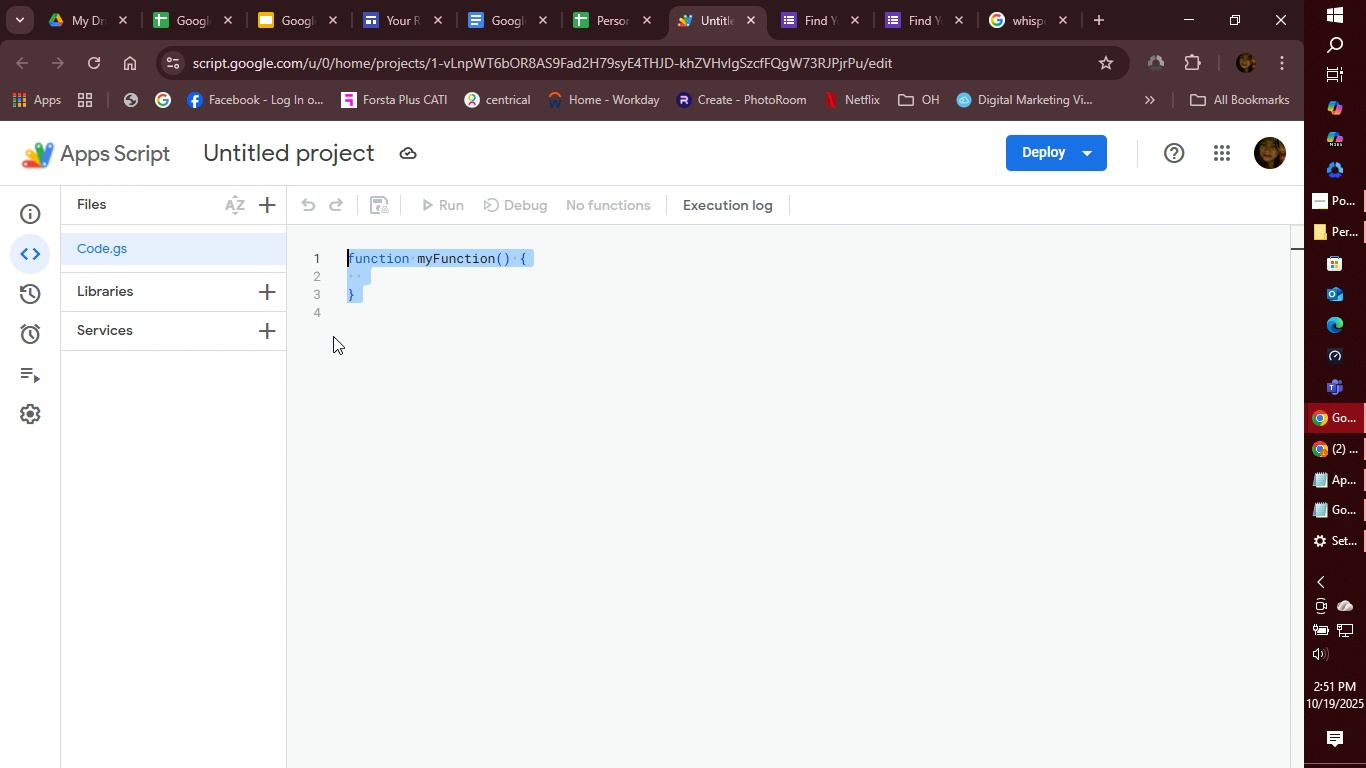 
type(F)
key(Backspace)
type(function onFormSubmit)
 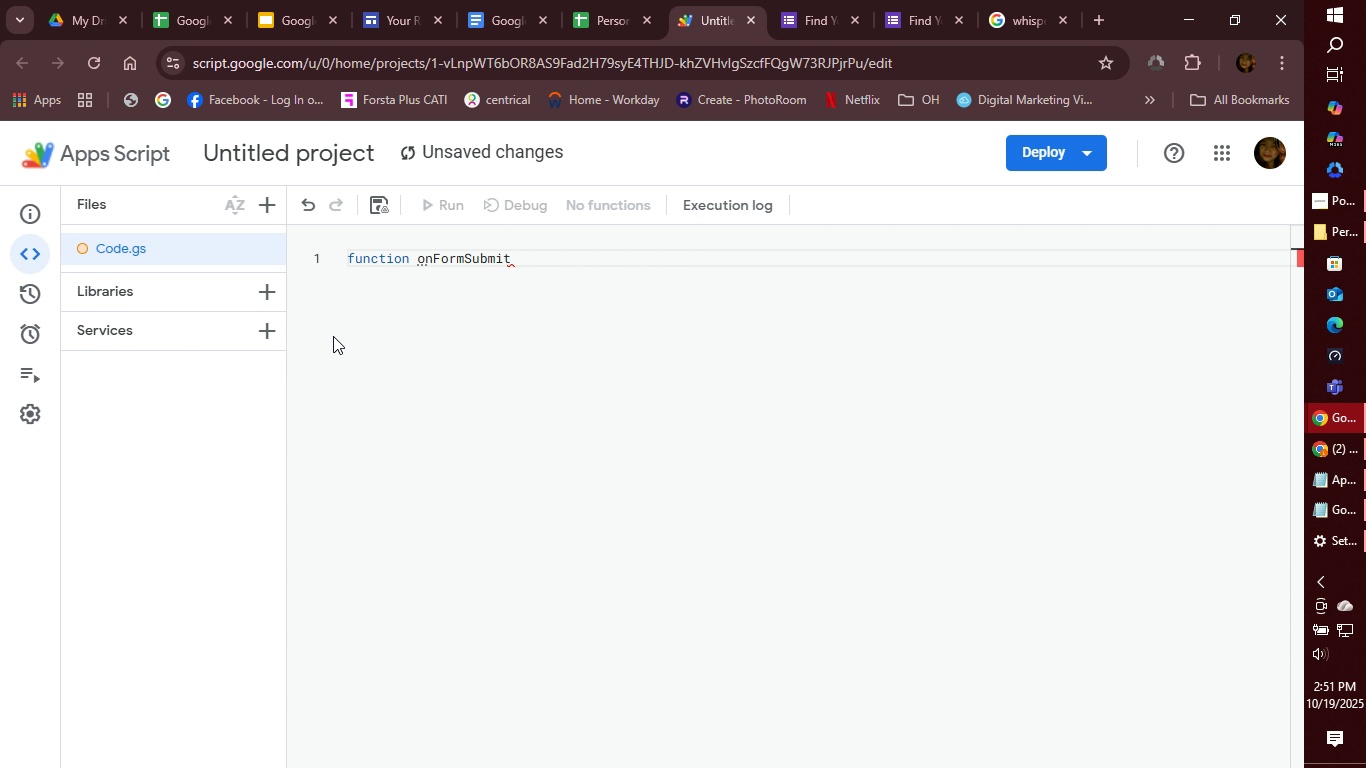 
wait(5.01)
 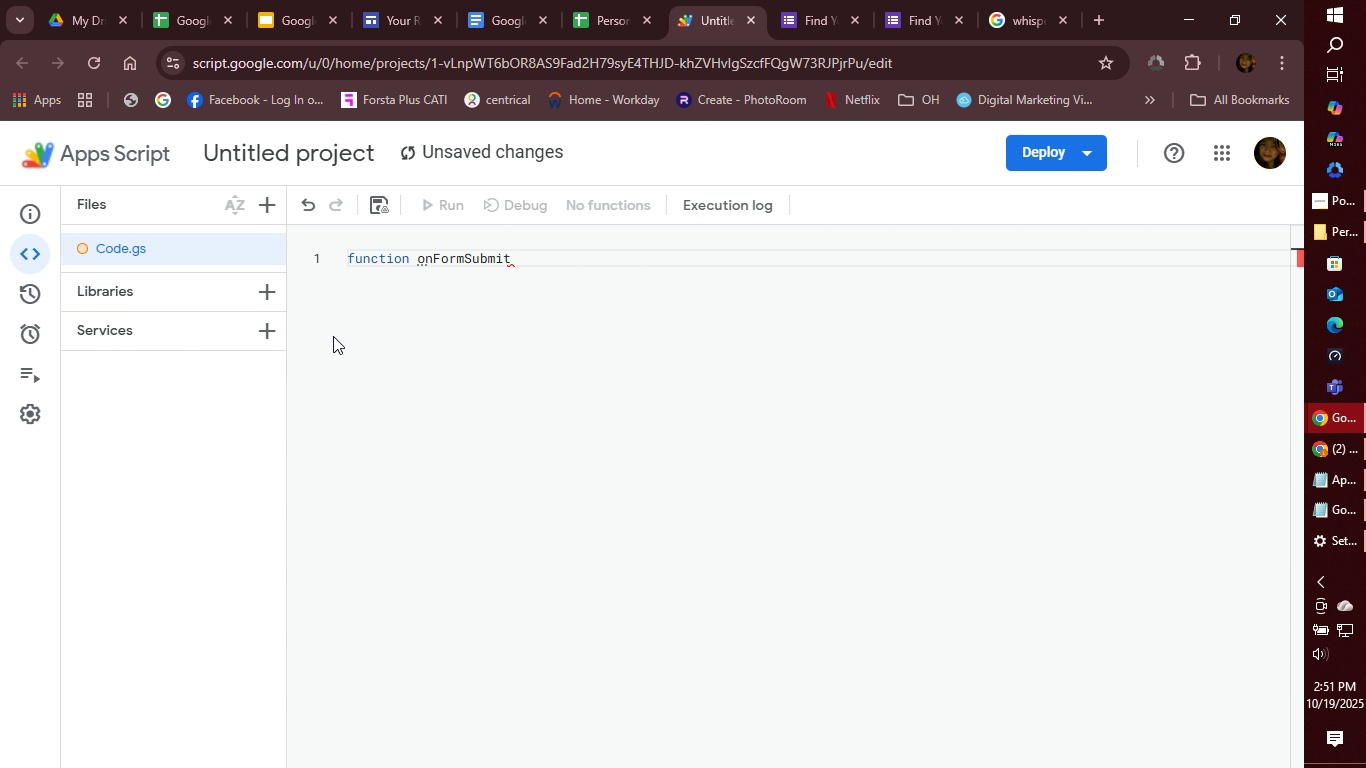 
key(Shift+9)
 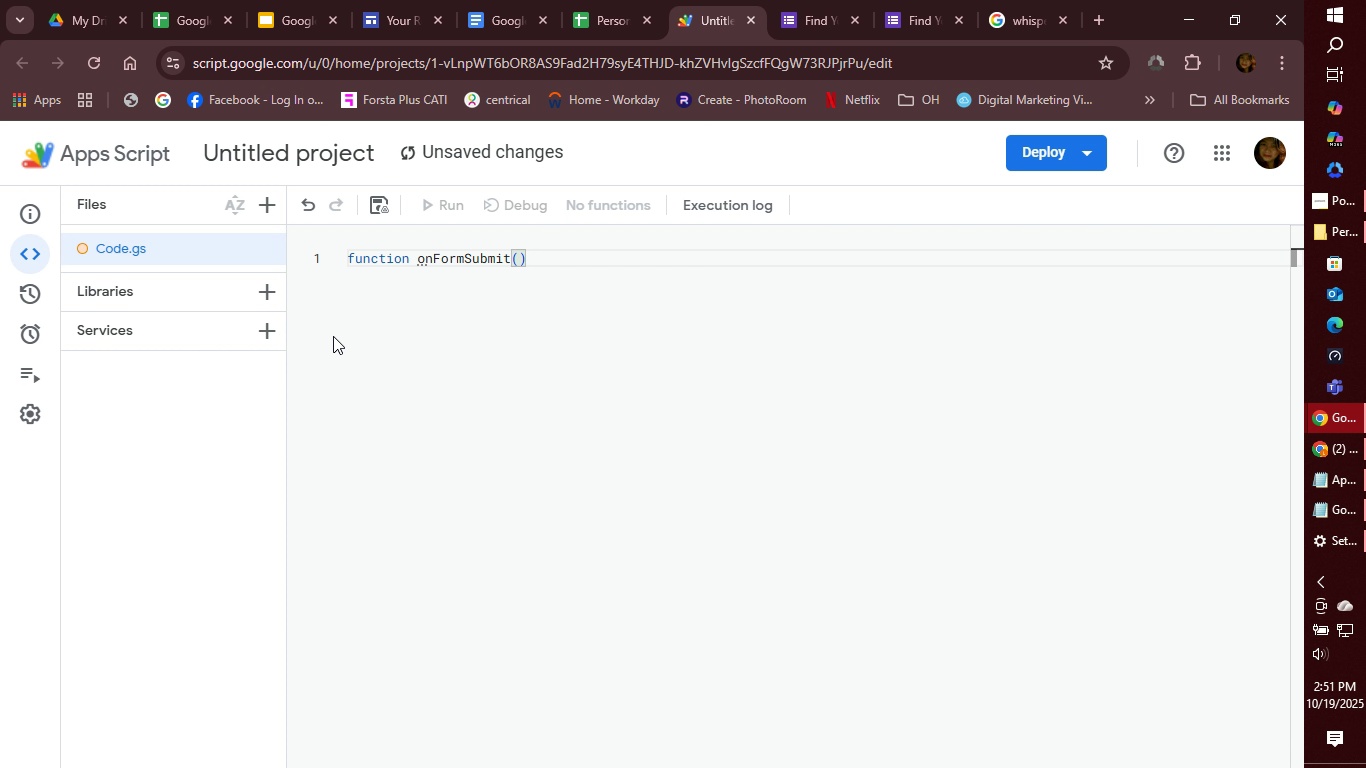 
key(E)
 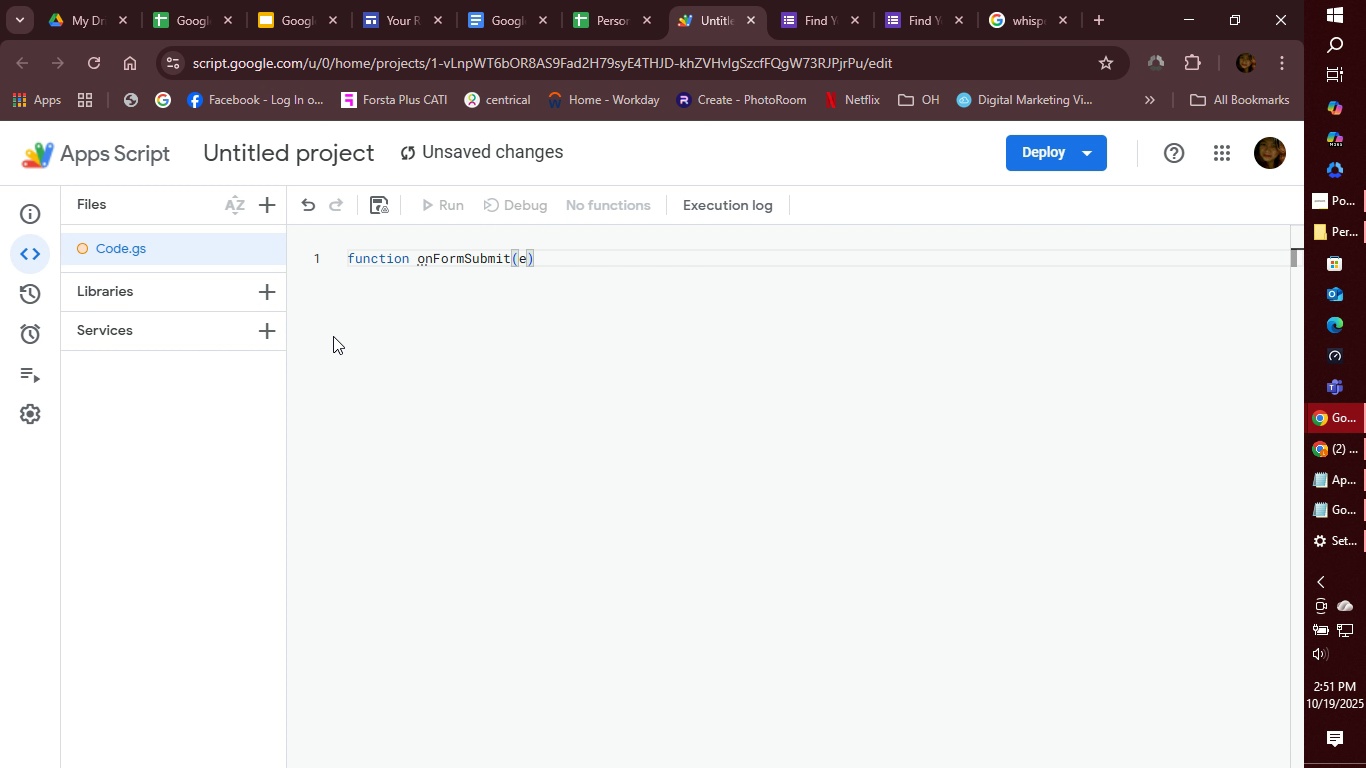 
key(ArrowRight)
 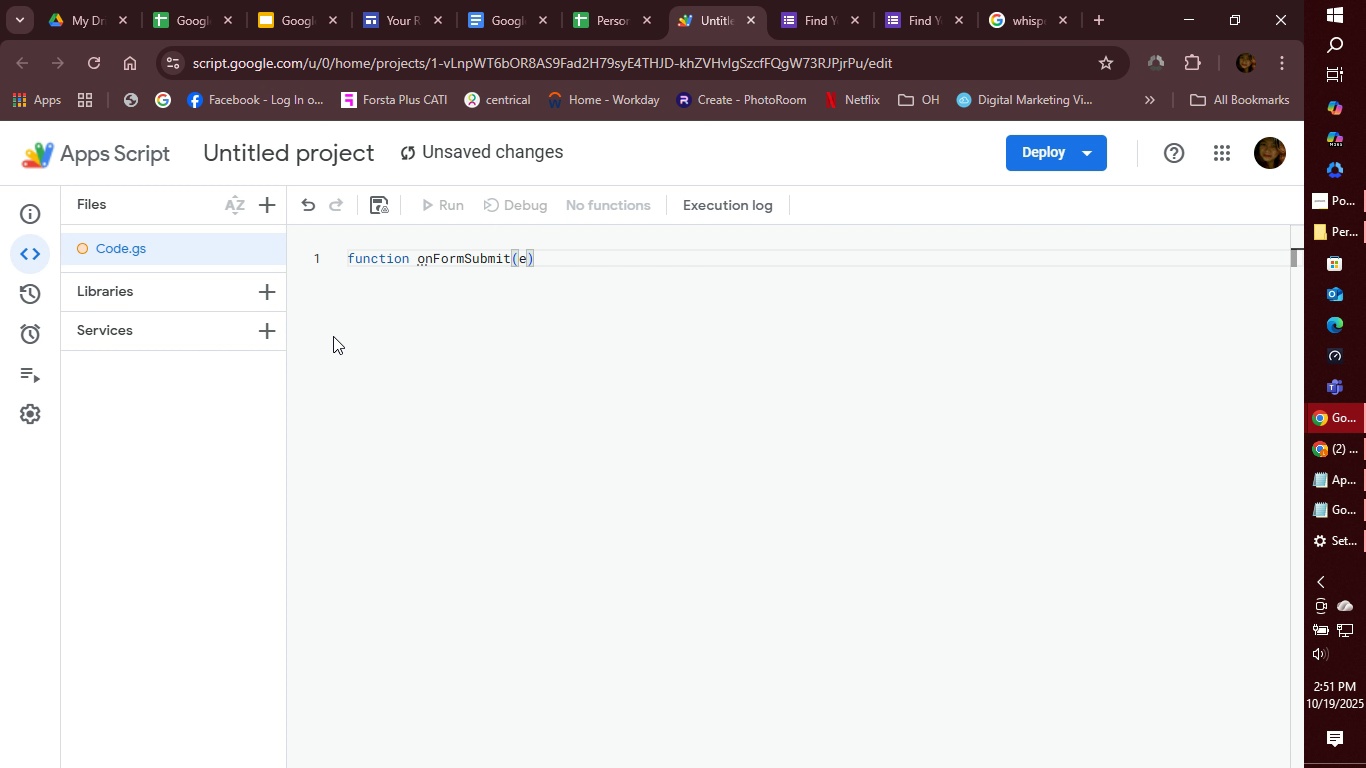 
key(Space)
 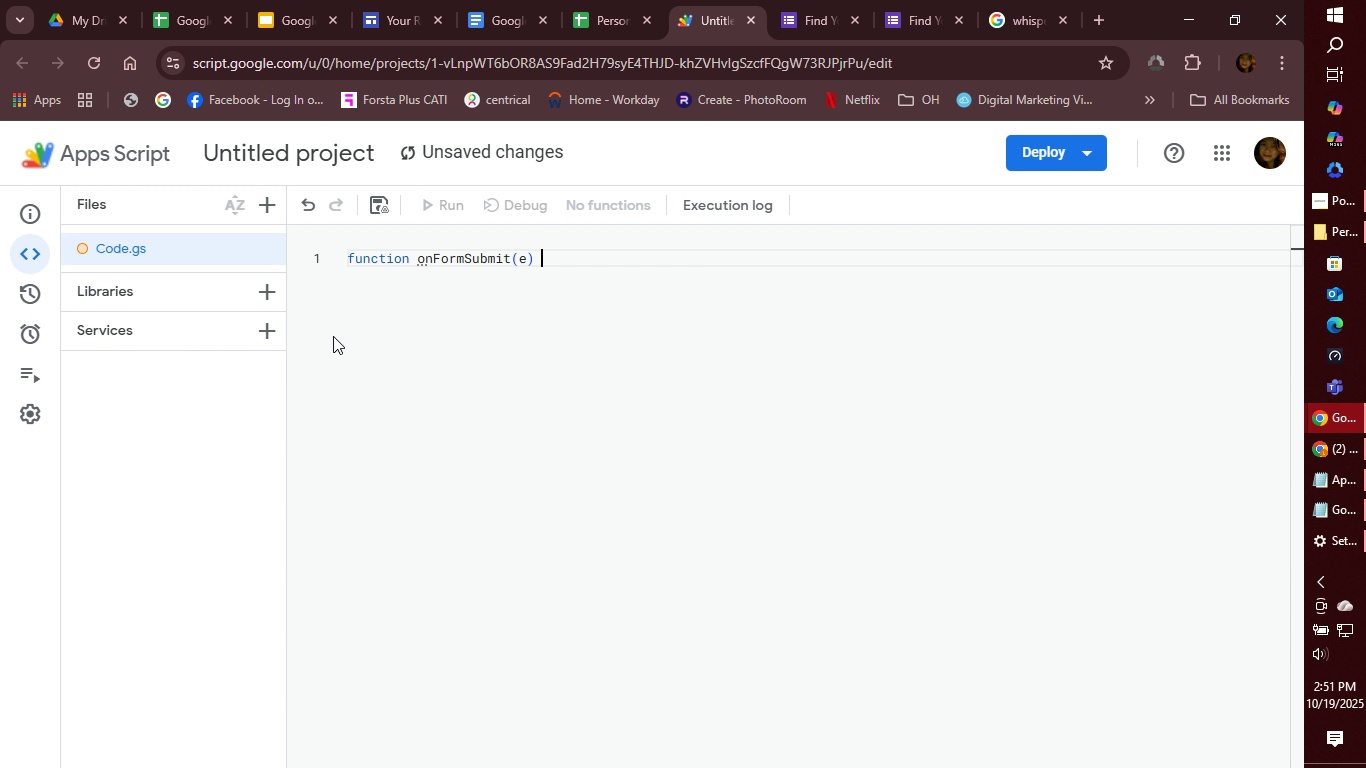 
wait(10.11)
 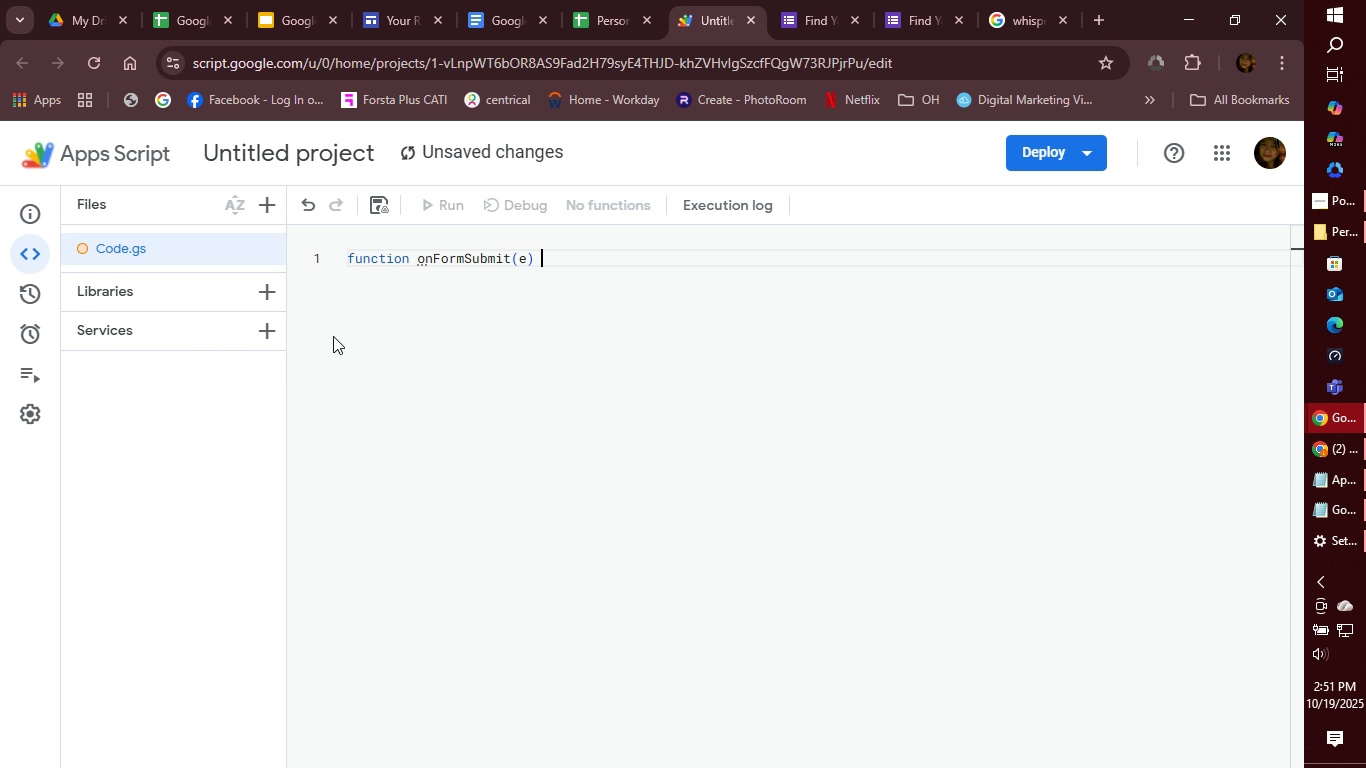 
key(Shift+ShiftRight)
 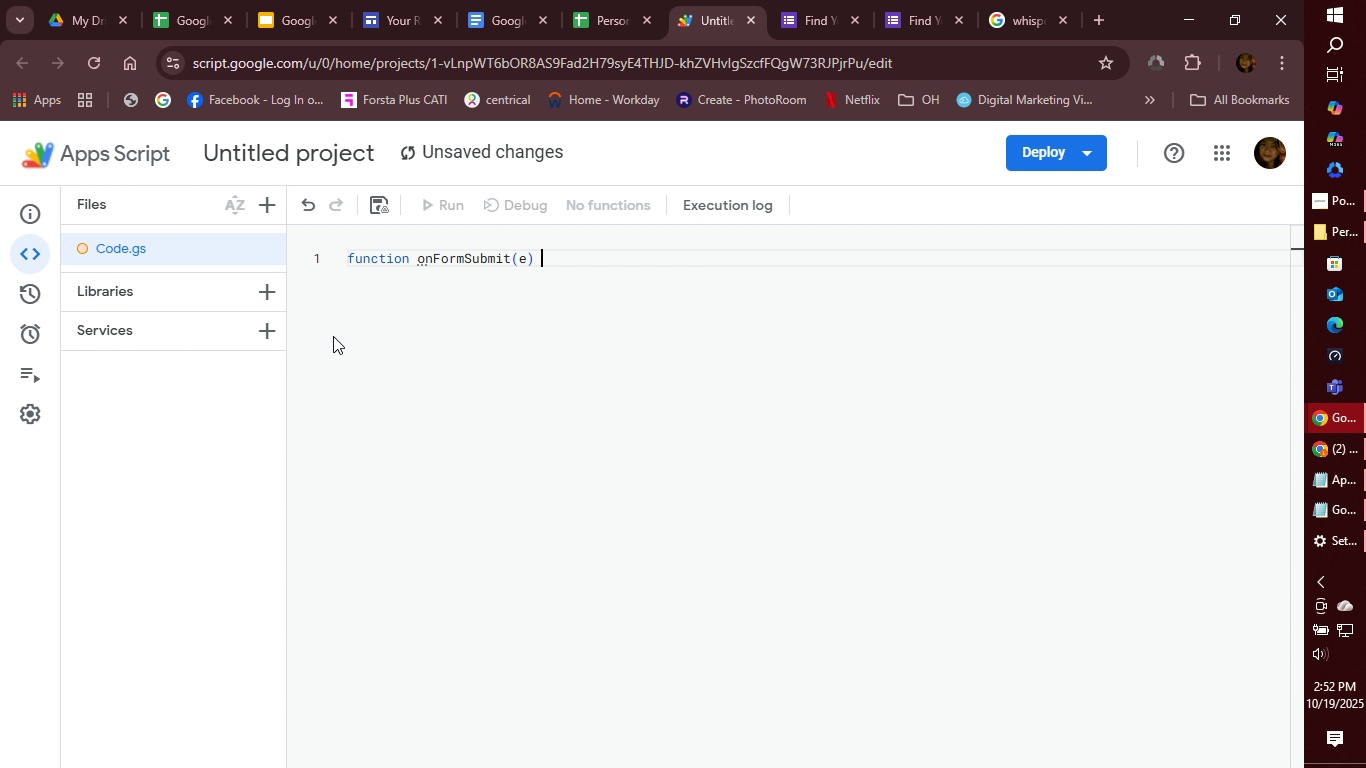 
key(Shift+BracketLeft)
 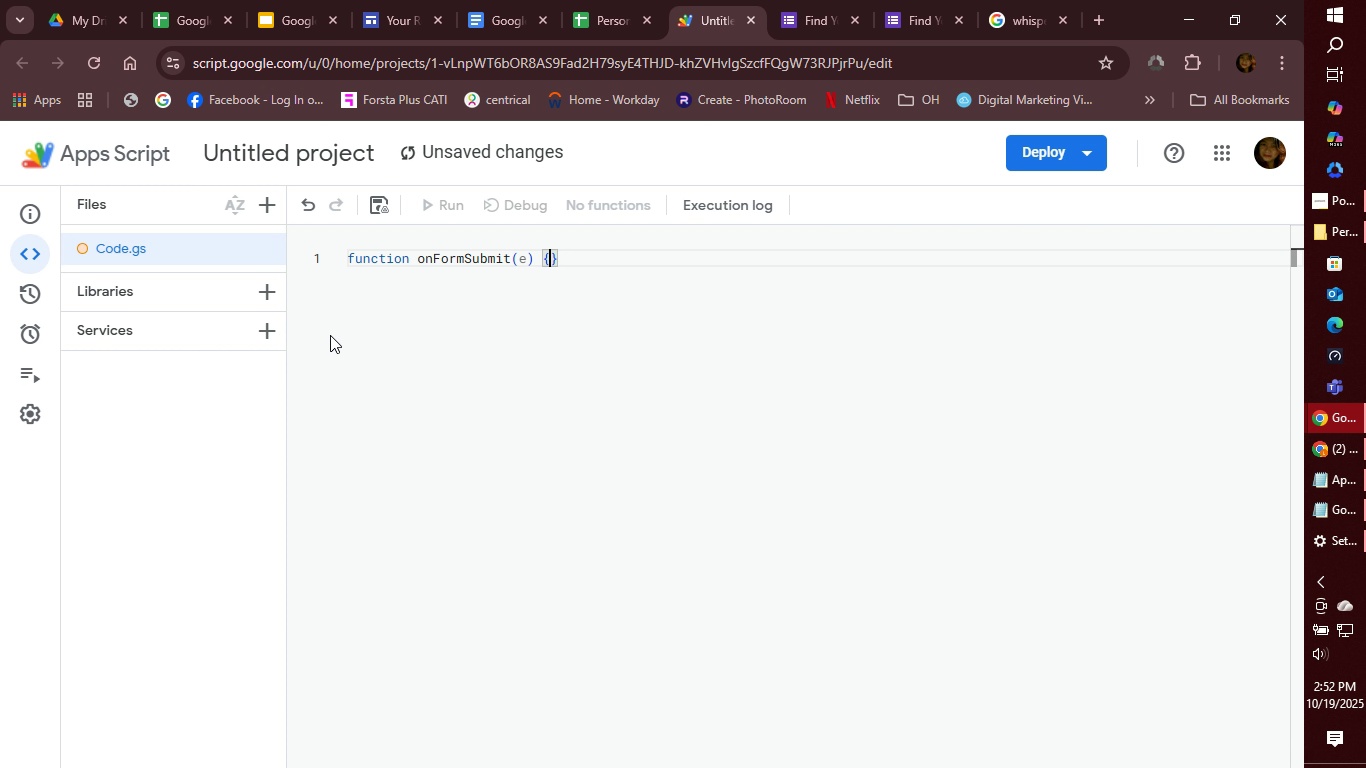 
key(Enter)
 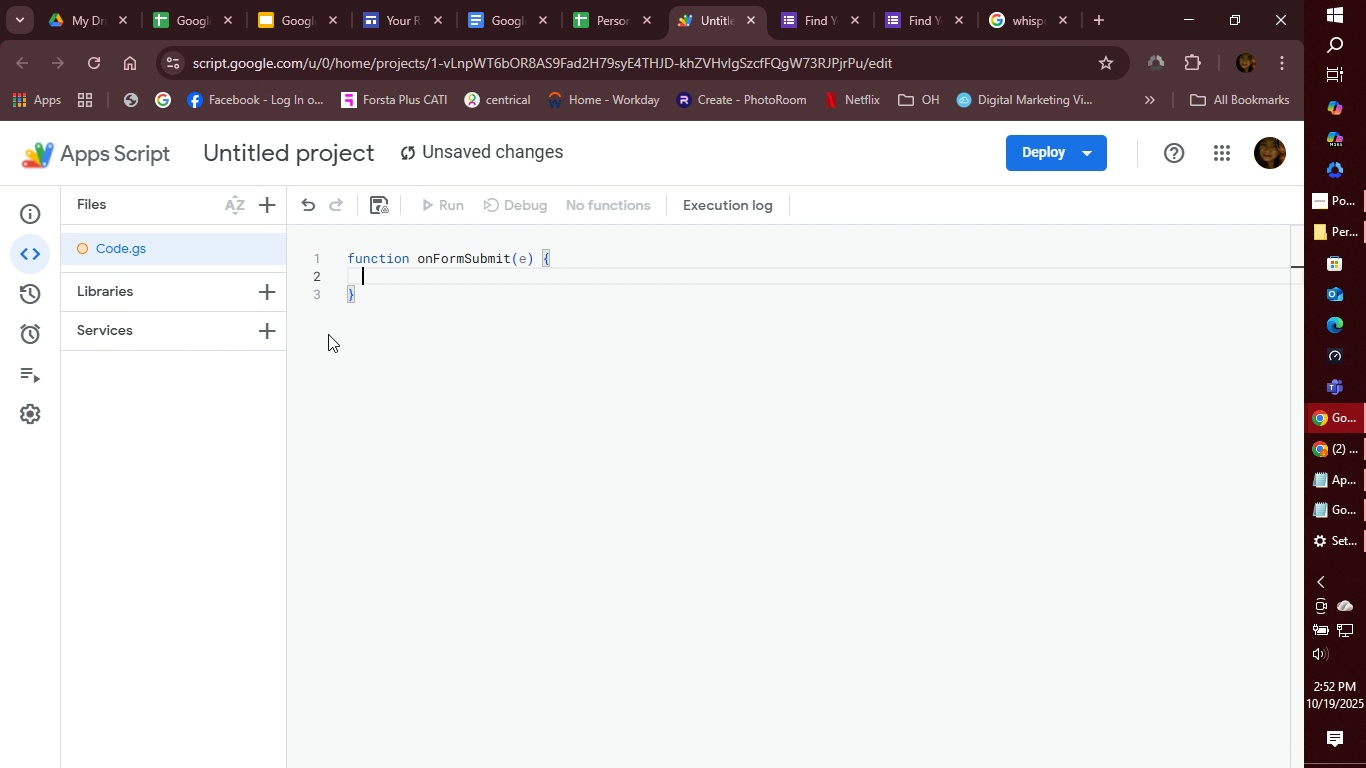 
type(updateDropdowns)
 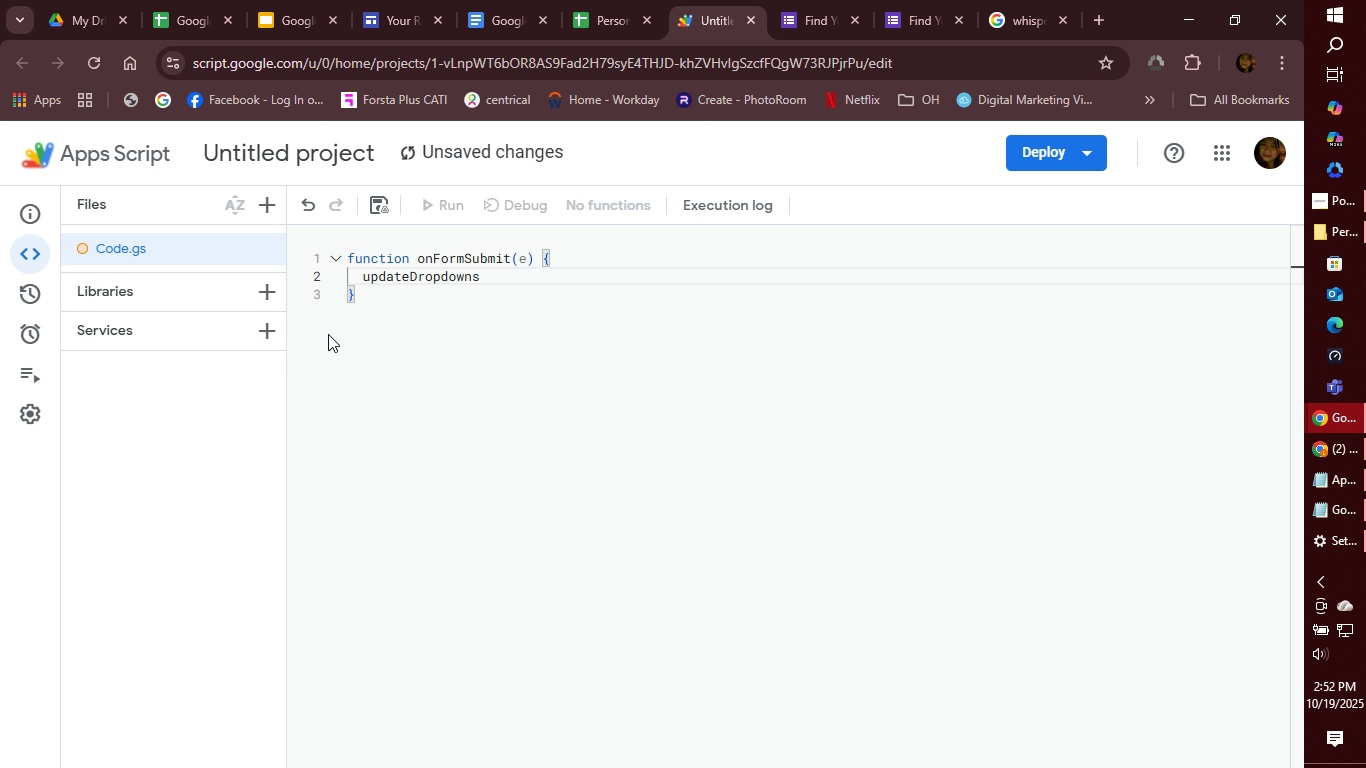 
key(Shift+9)
 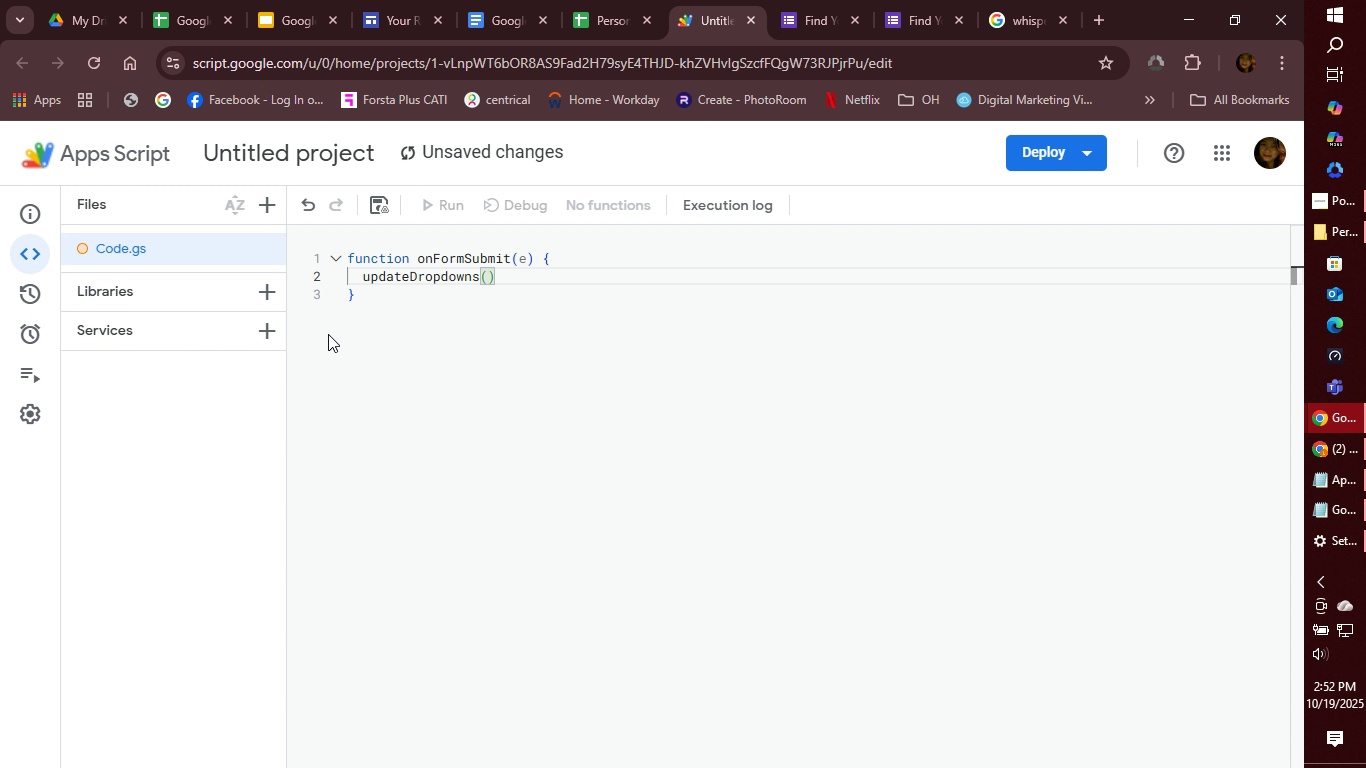 
key(ArrowRight)
 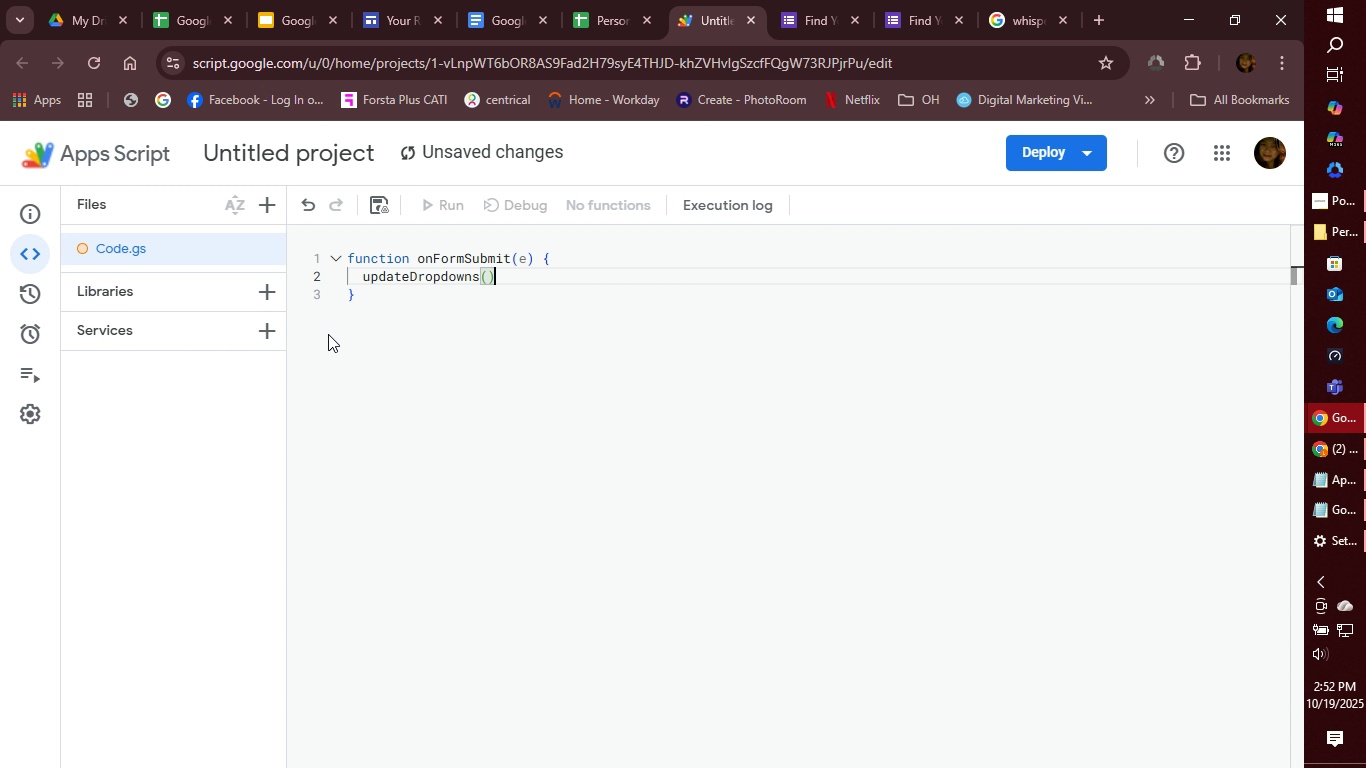 
key(Semicolon)
 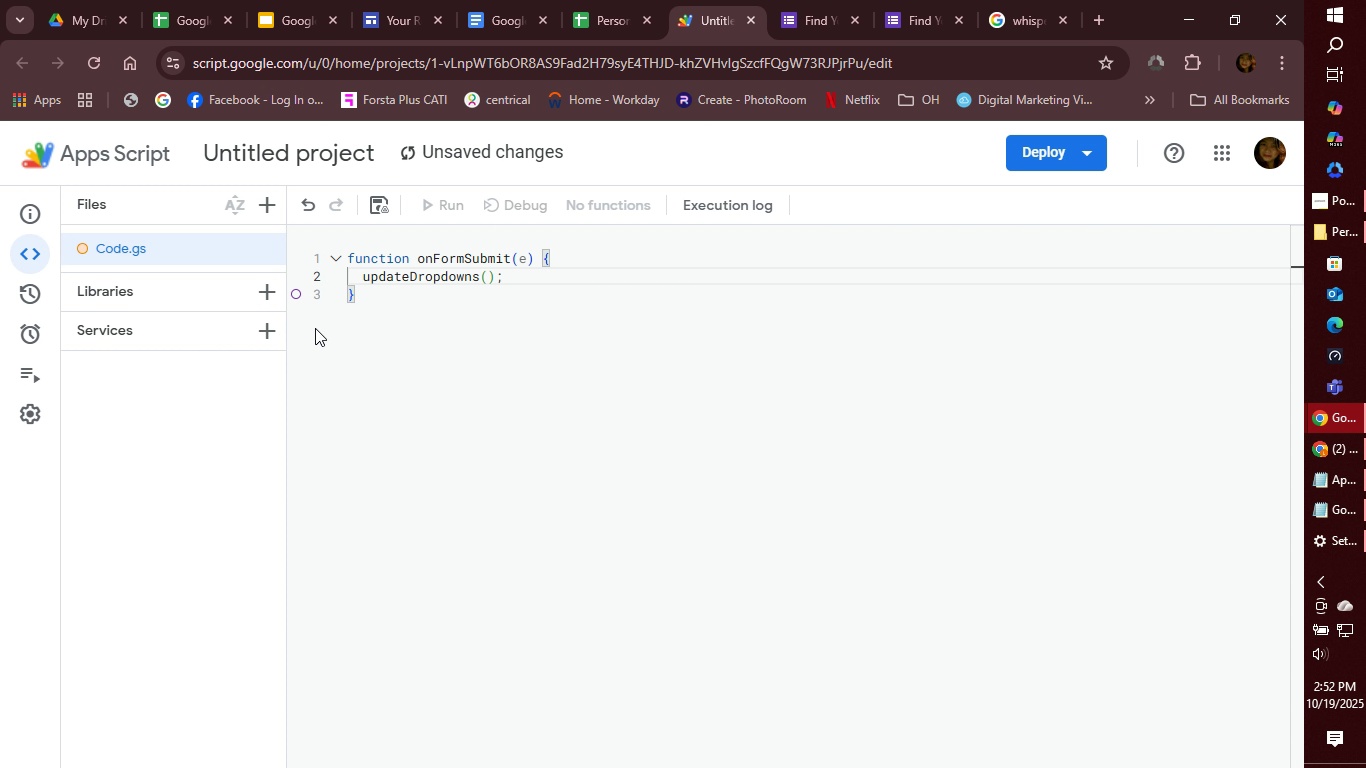 
key(ArrowDown)
 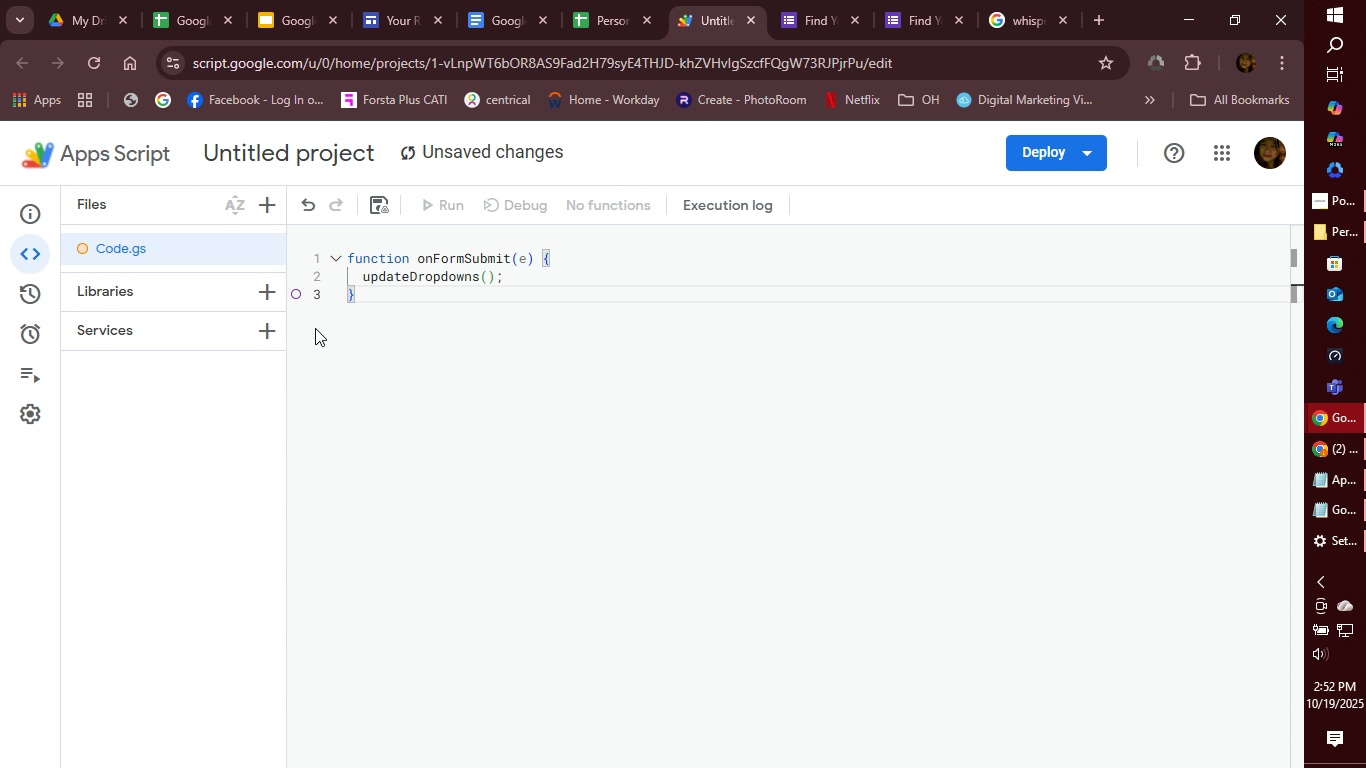 
key(Enter)
 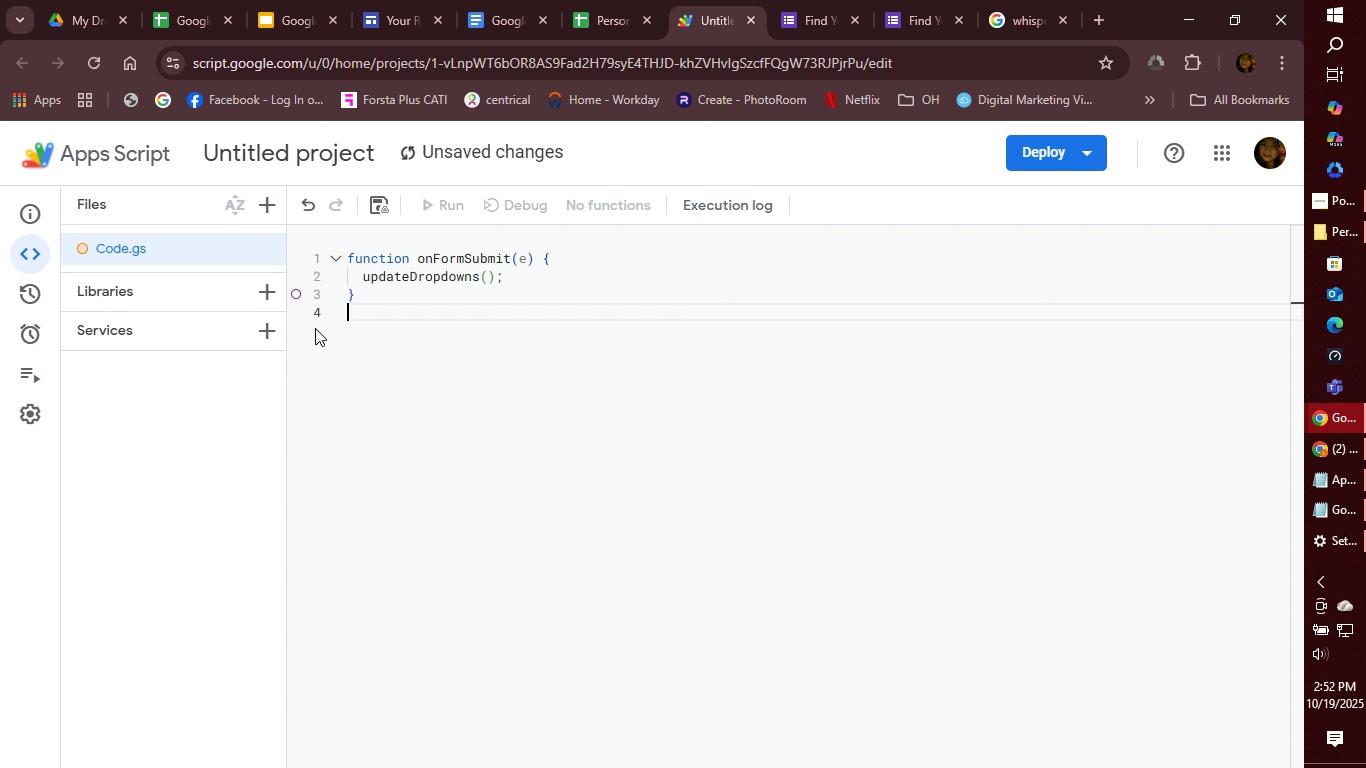 
key(Enter)
 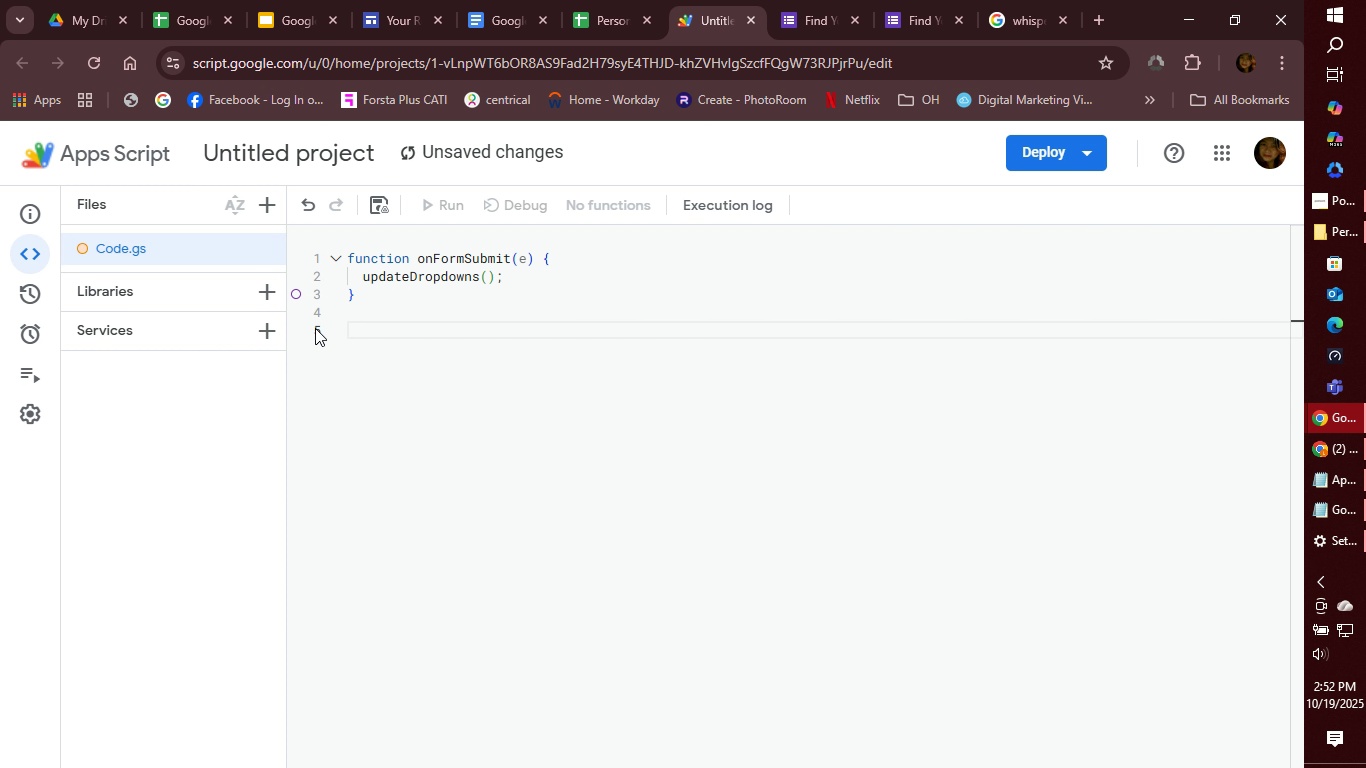 
hold_key(key=ShiftLeft, duration=0.64)
 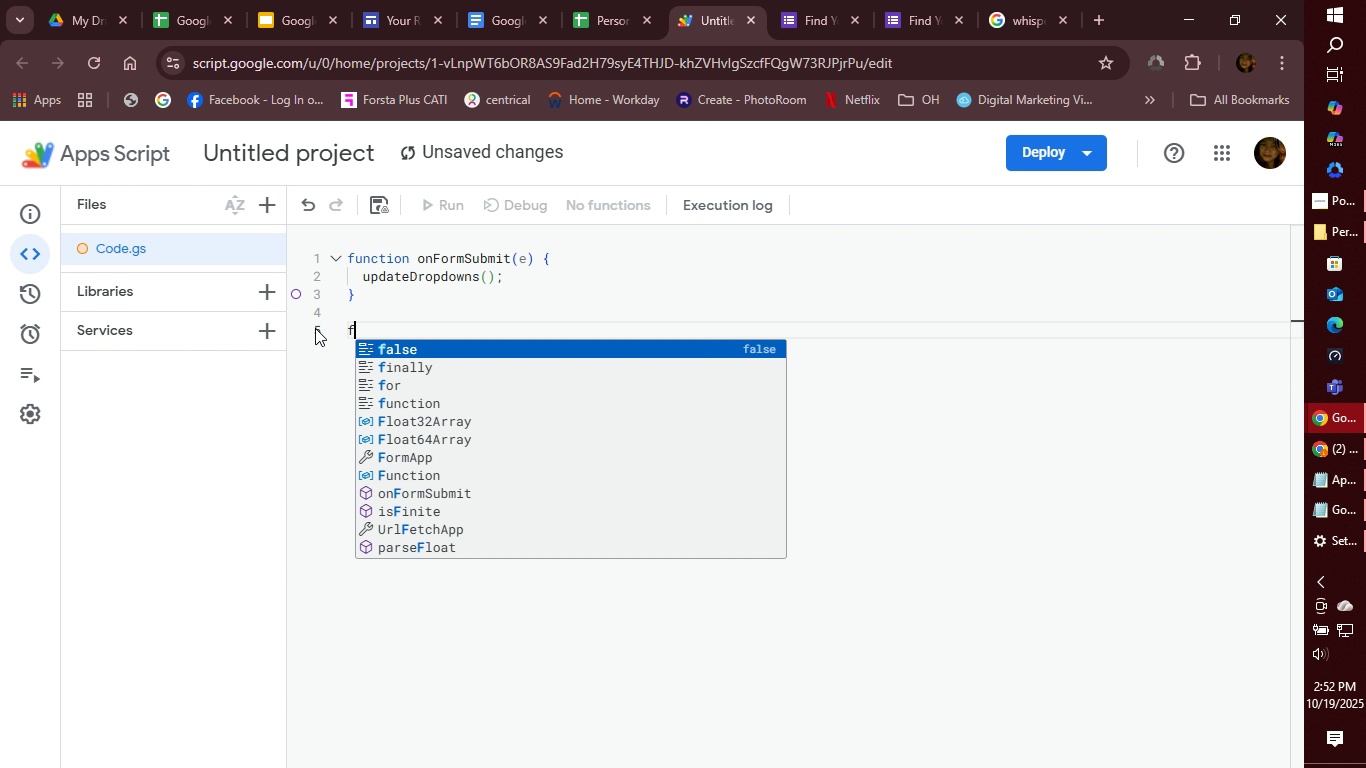 
type(function updateDropdowns)
 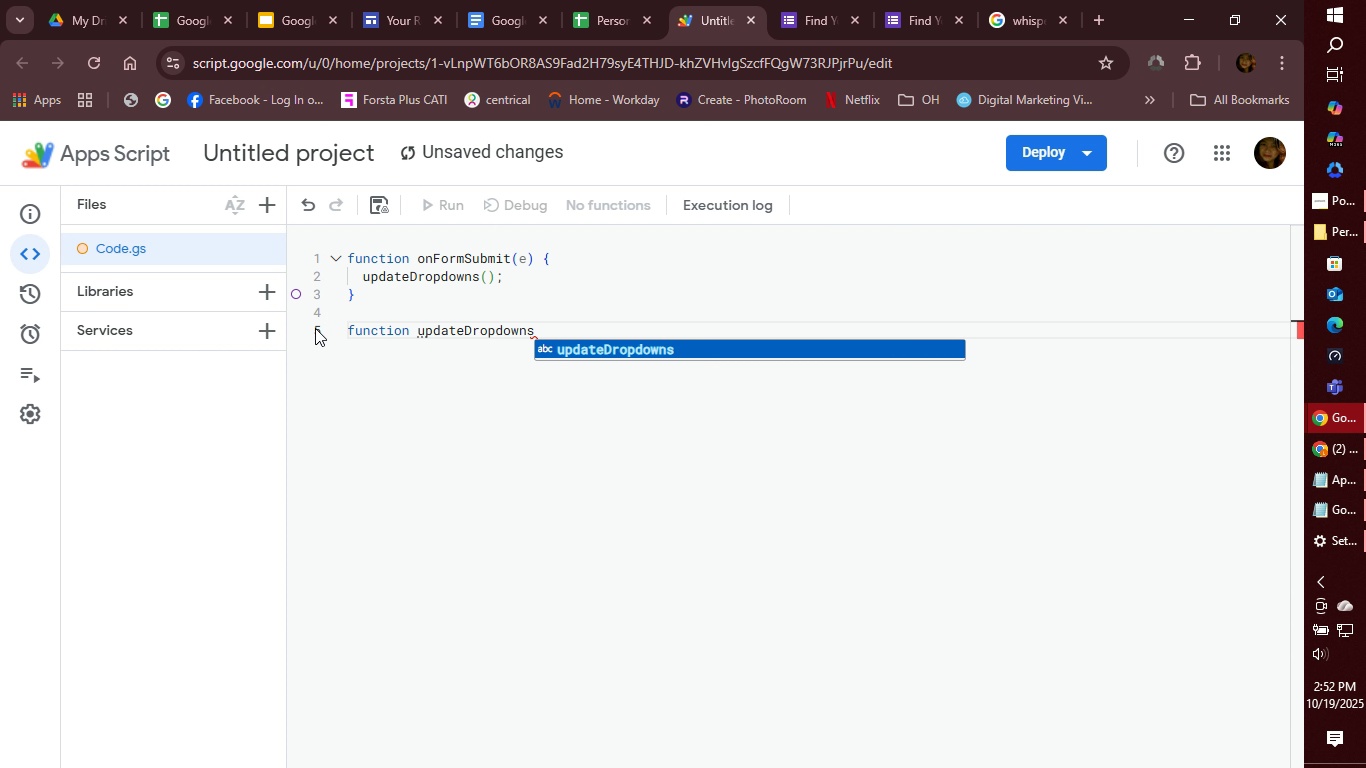 
wait(5.49)
 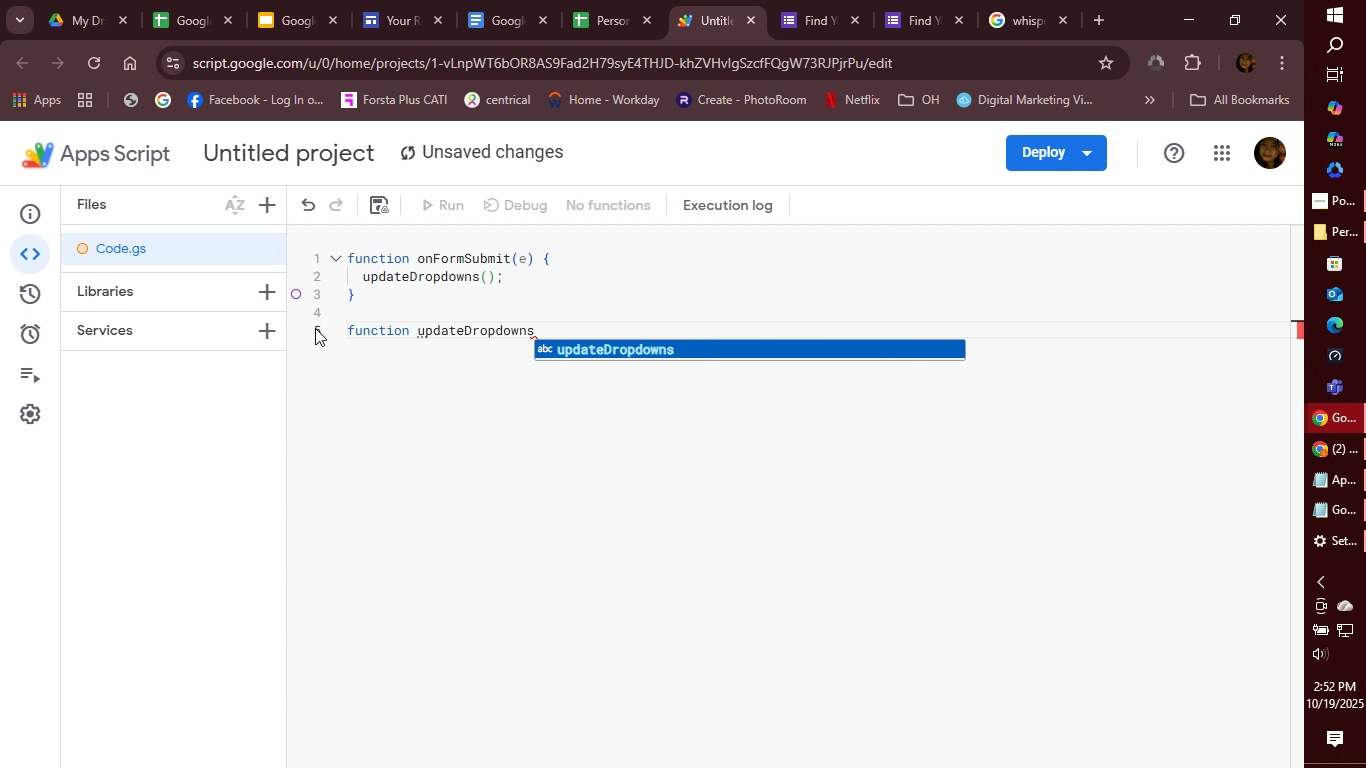 
key(Shift+9)
 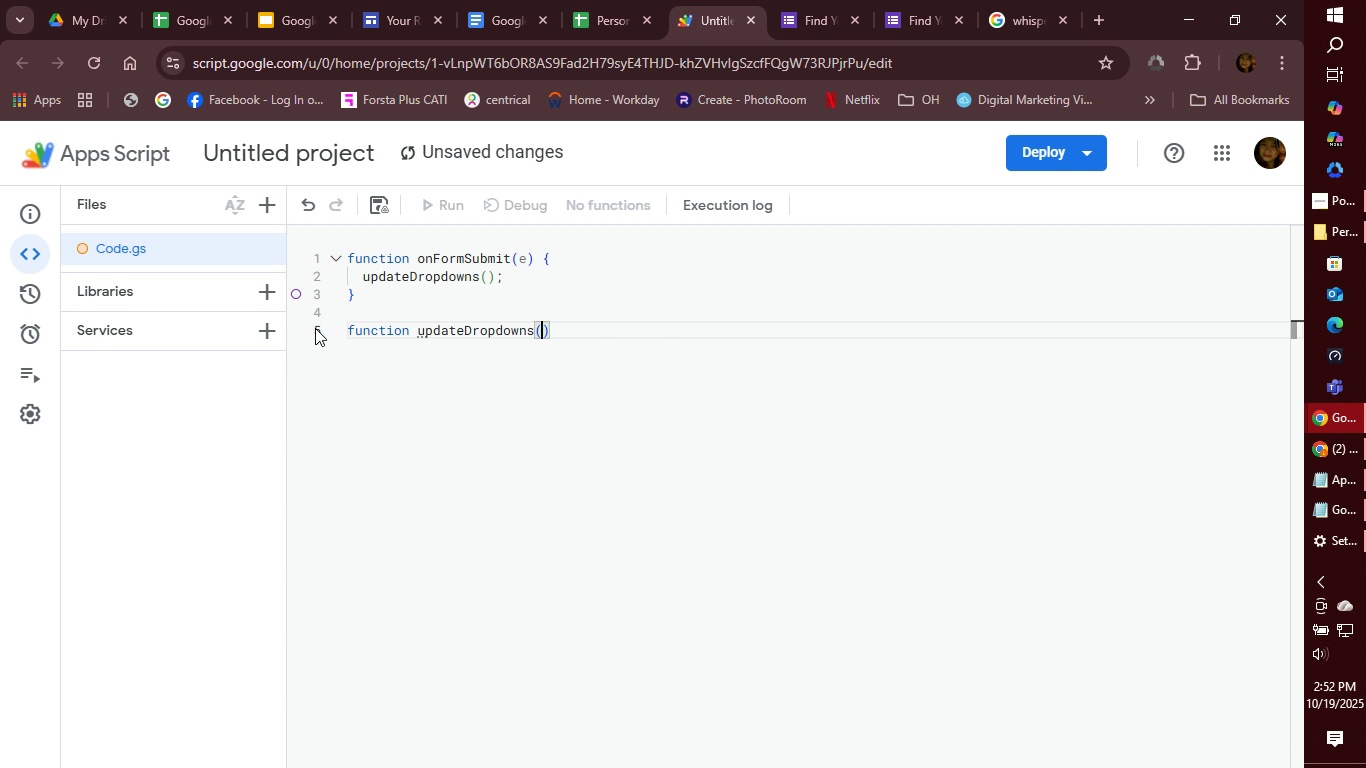 
key(ArrowRight)
 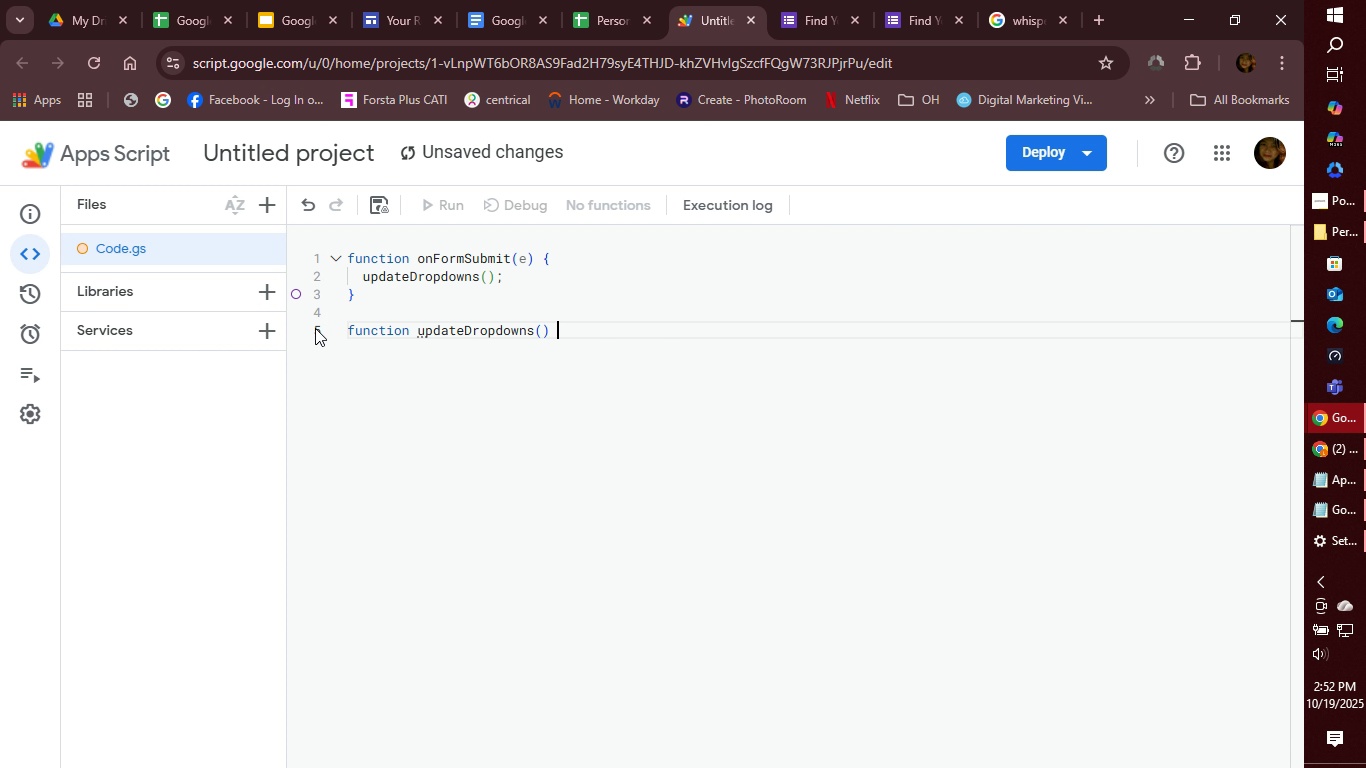 
key(Space)
 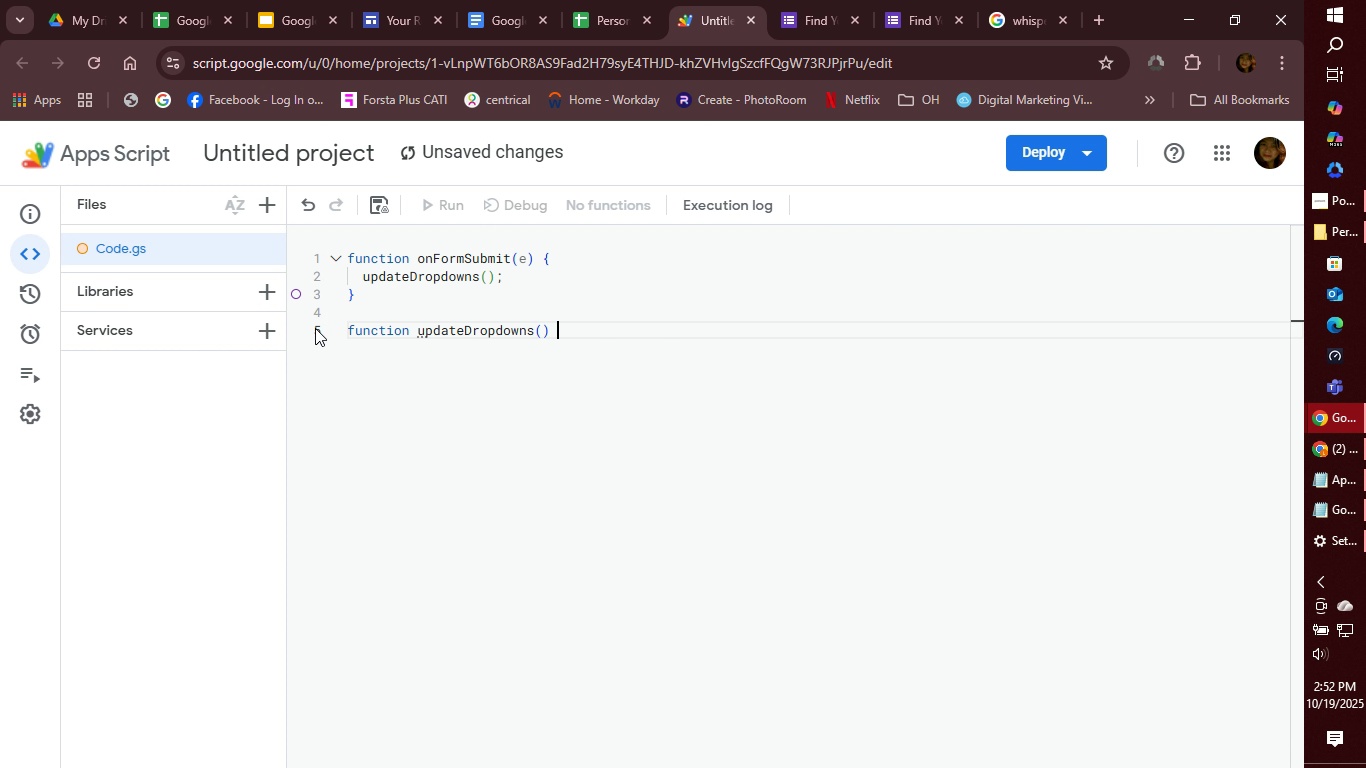 
hold_key(key=ShiftRight, duration=1.54)
 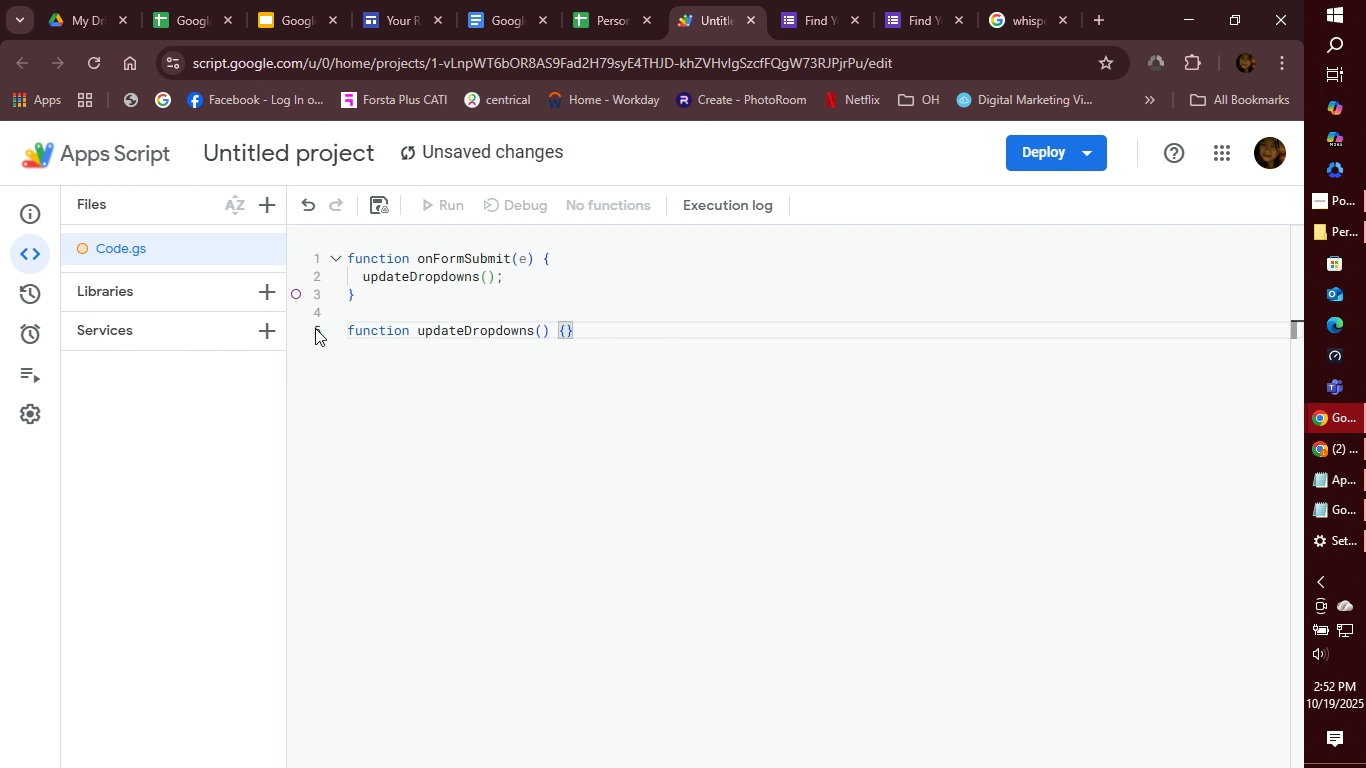 
key(Shift+BracketLeft)
 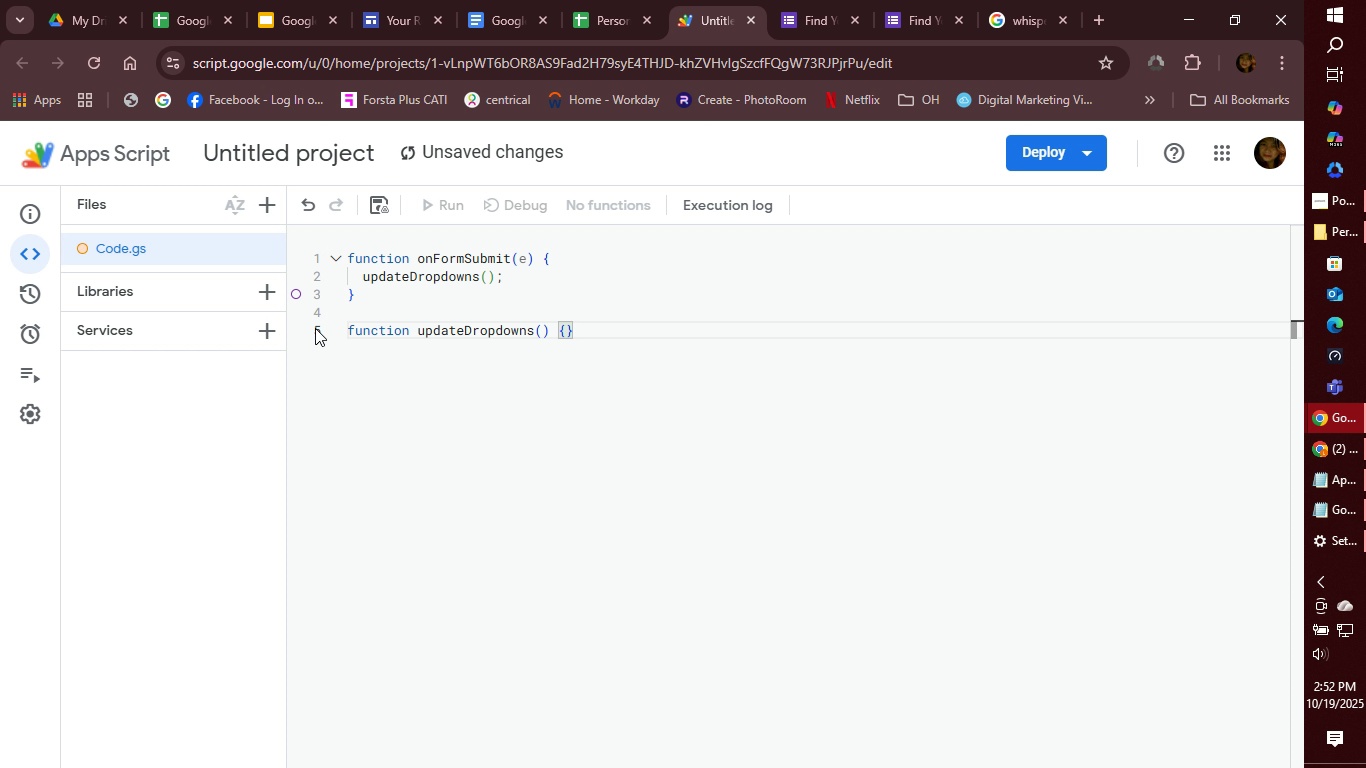 
key(Enter)
 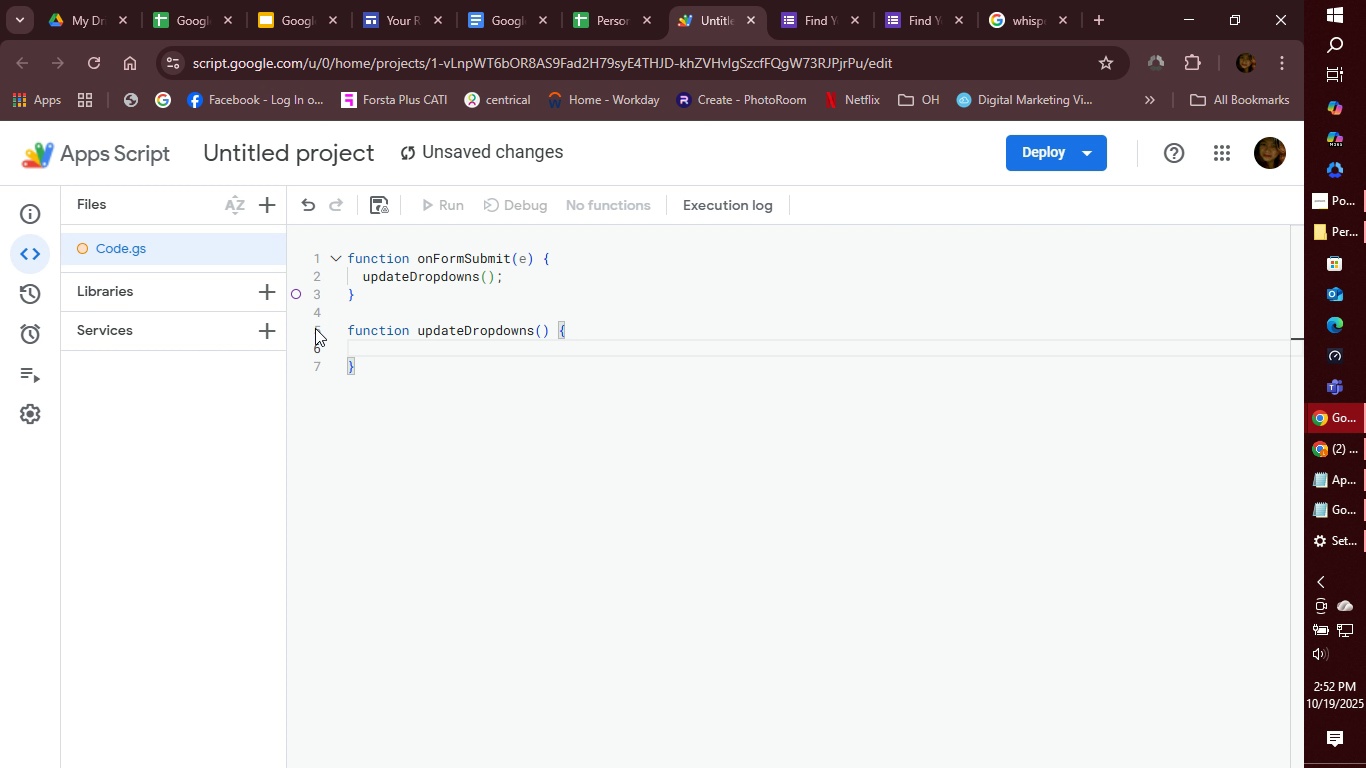 
type(const ss -)
key(Backspace)
key(Backspace)
type( = )
 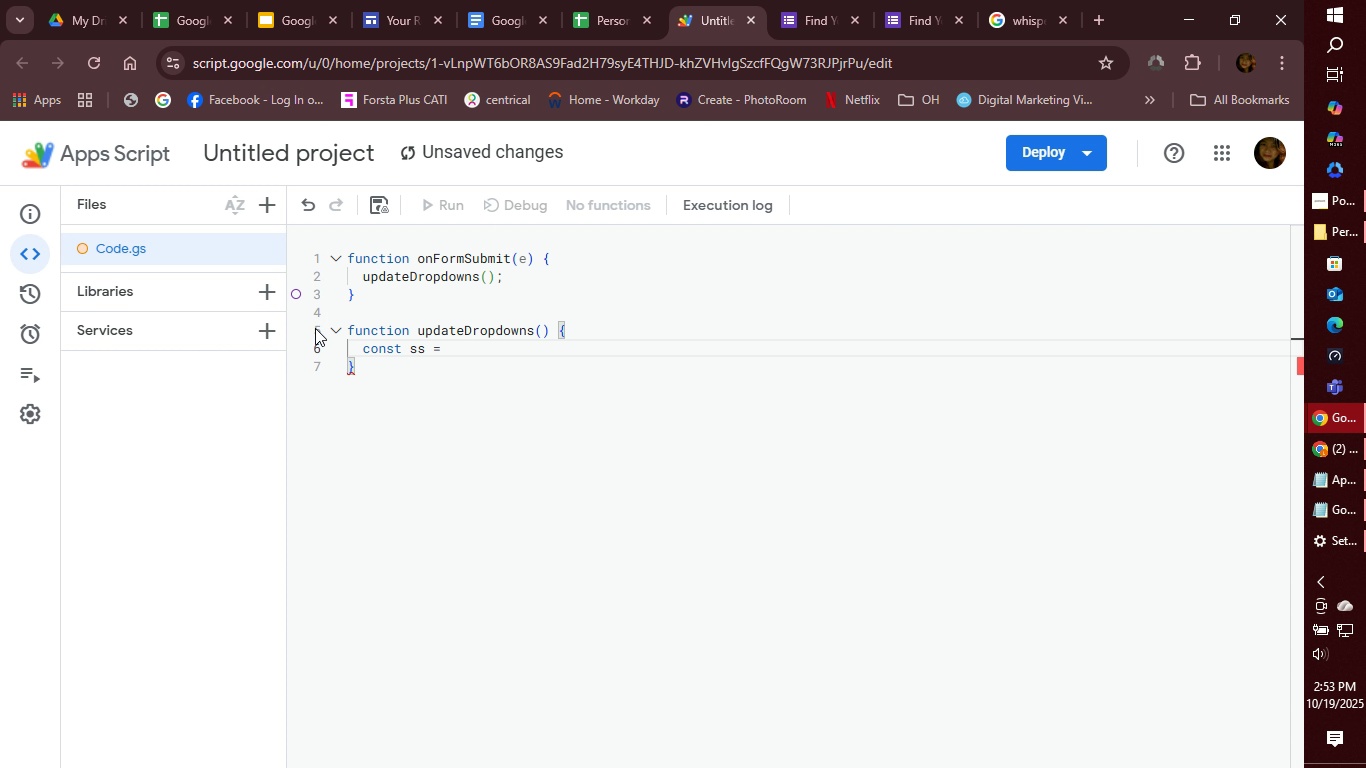 
type(Sp)
 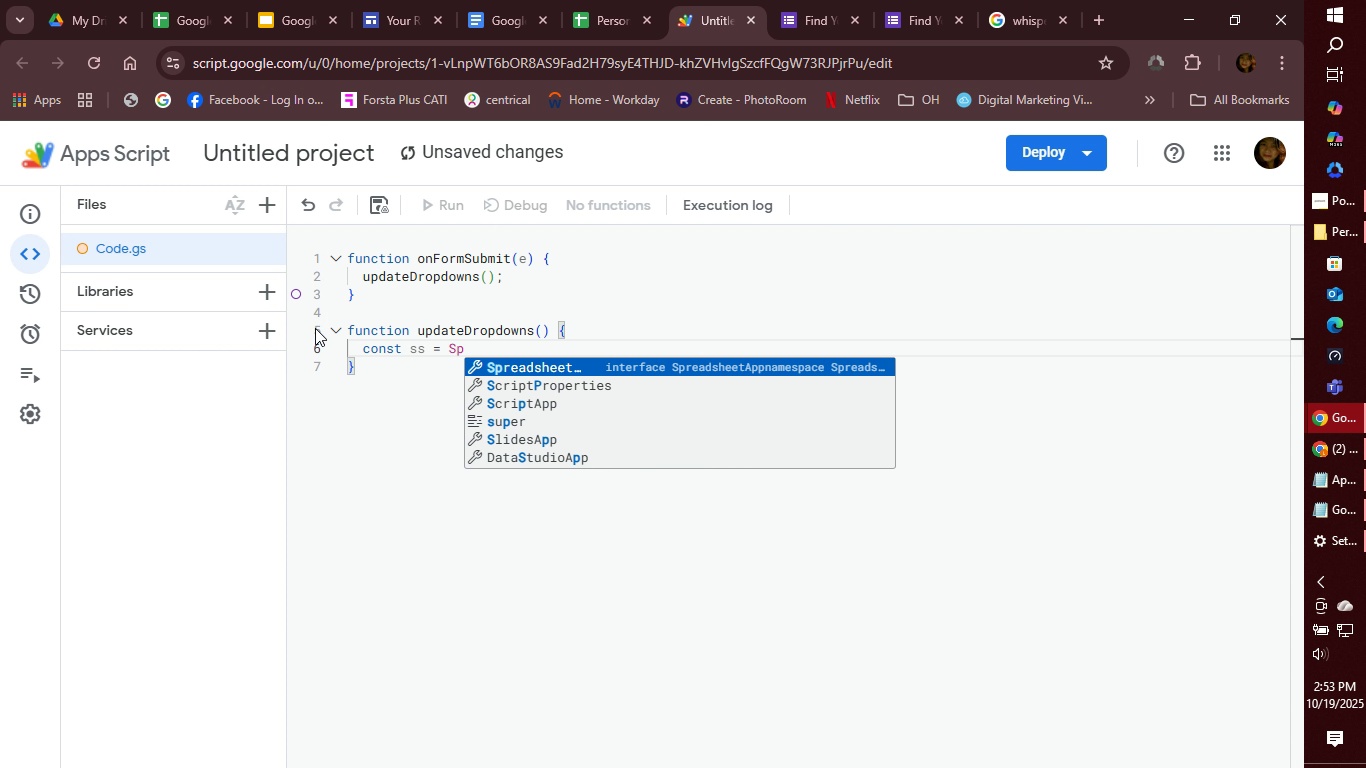 
key(Enter)
 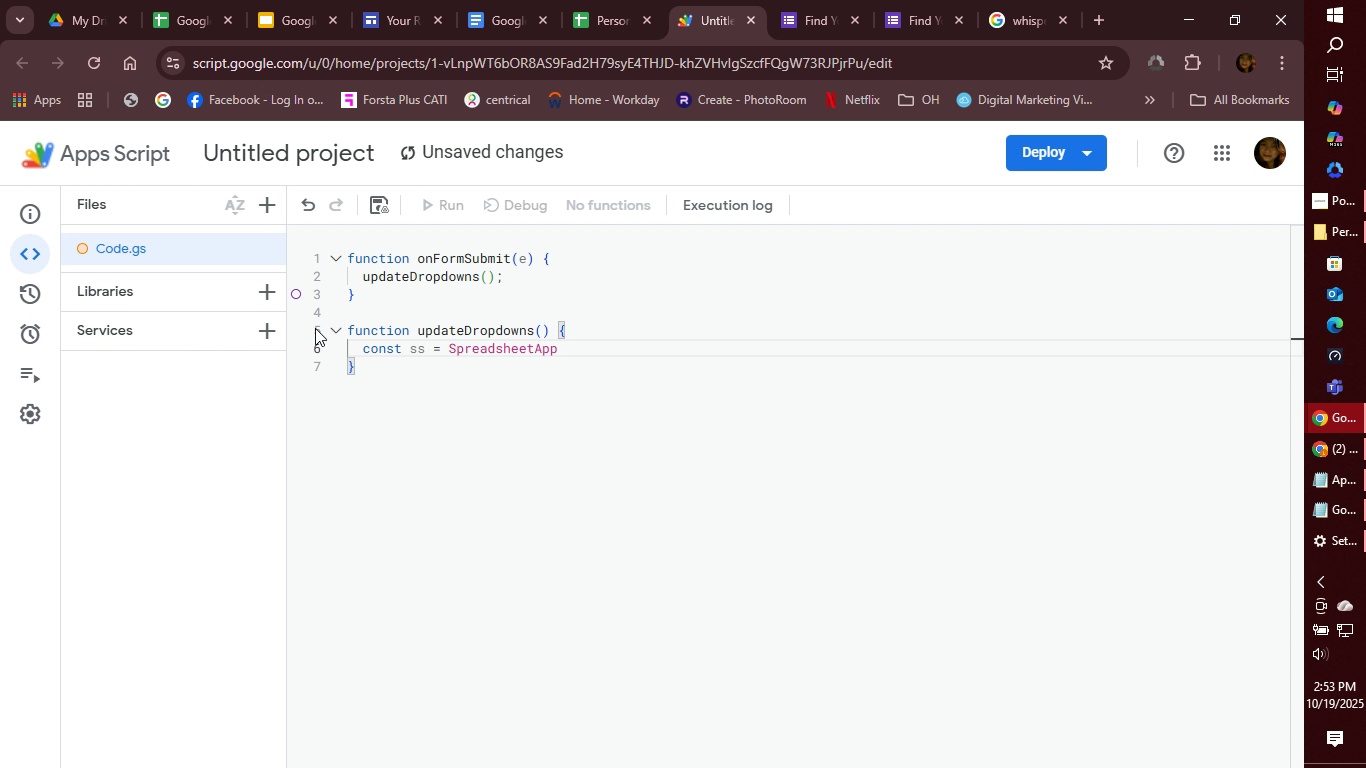 
type(.get)
 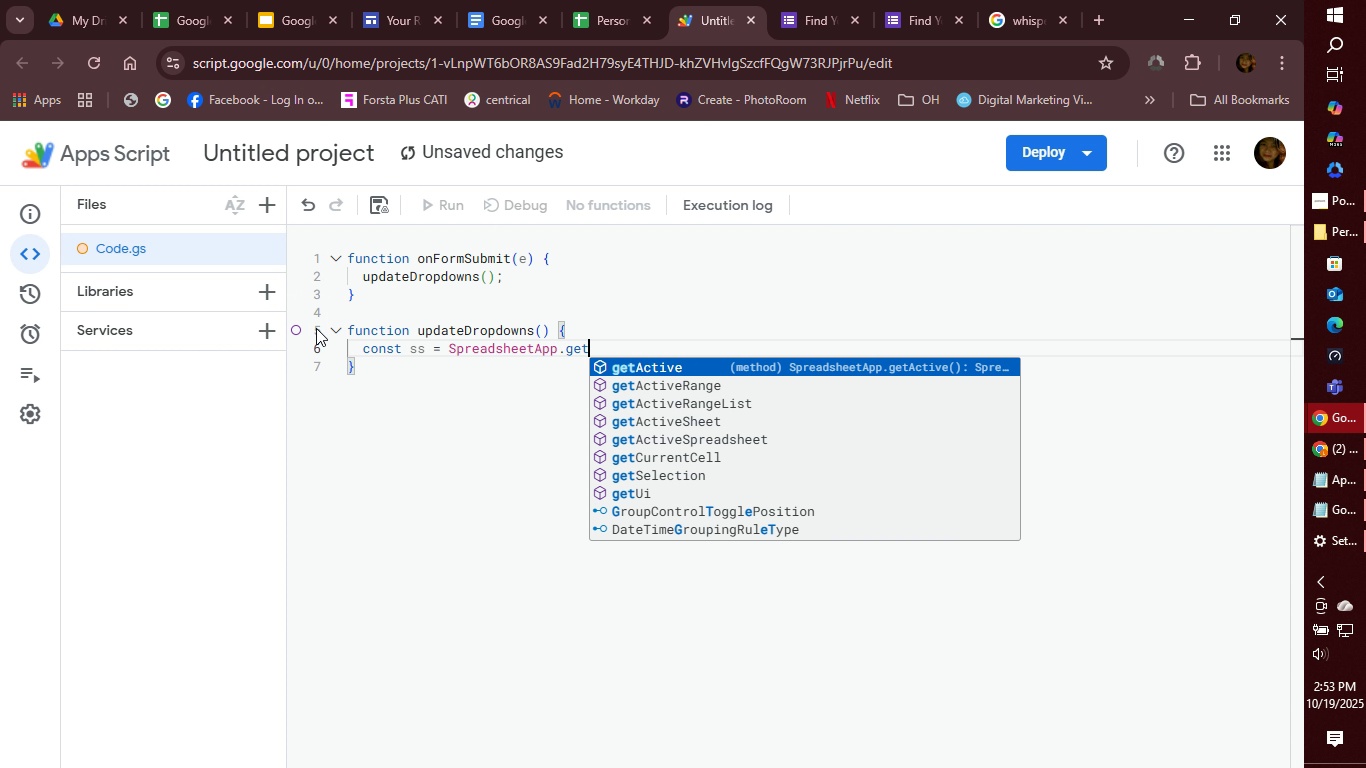 
key(ArrowDown)
 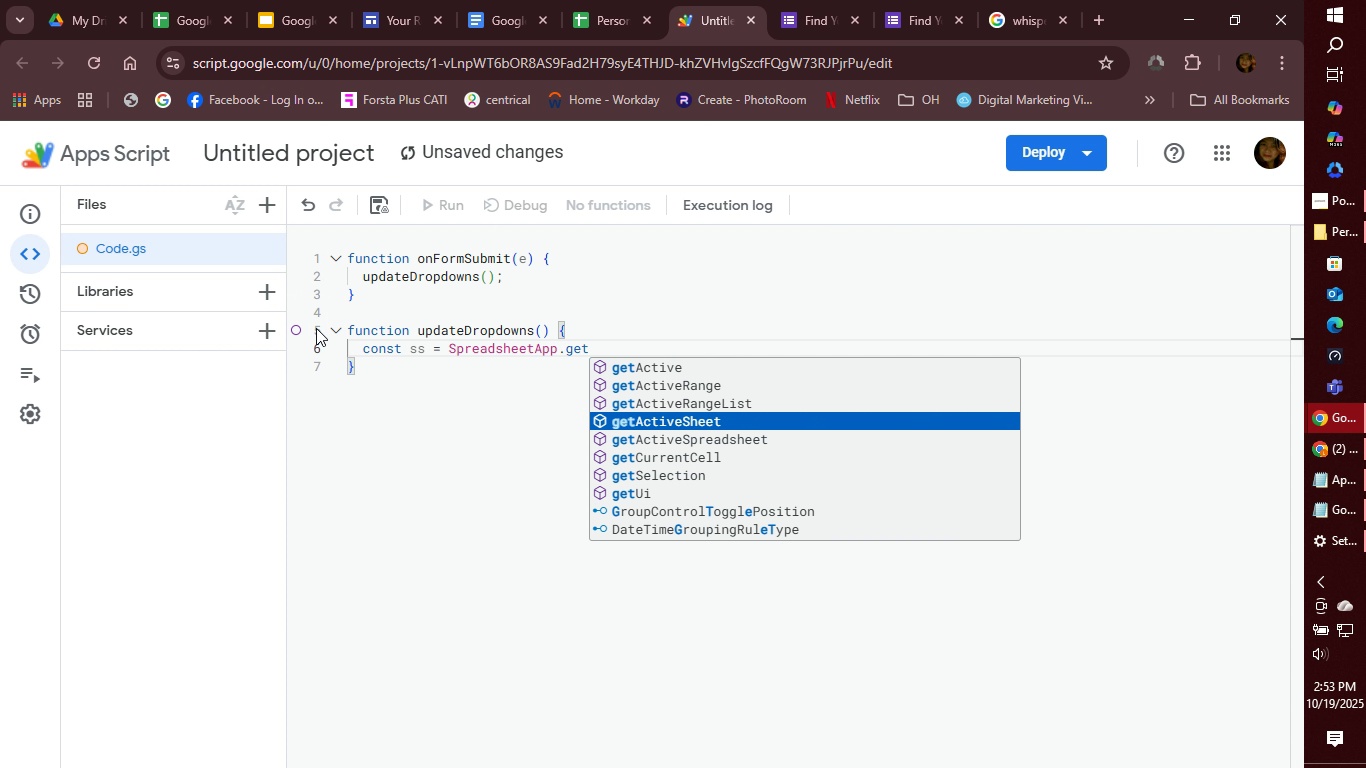 
key(ArrowDown)
 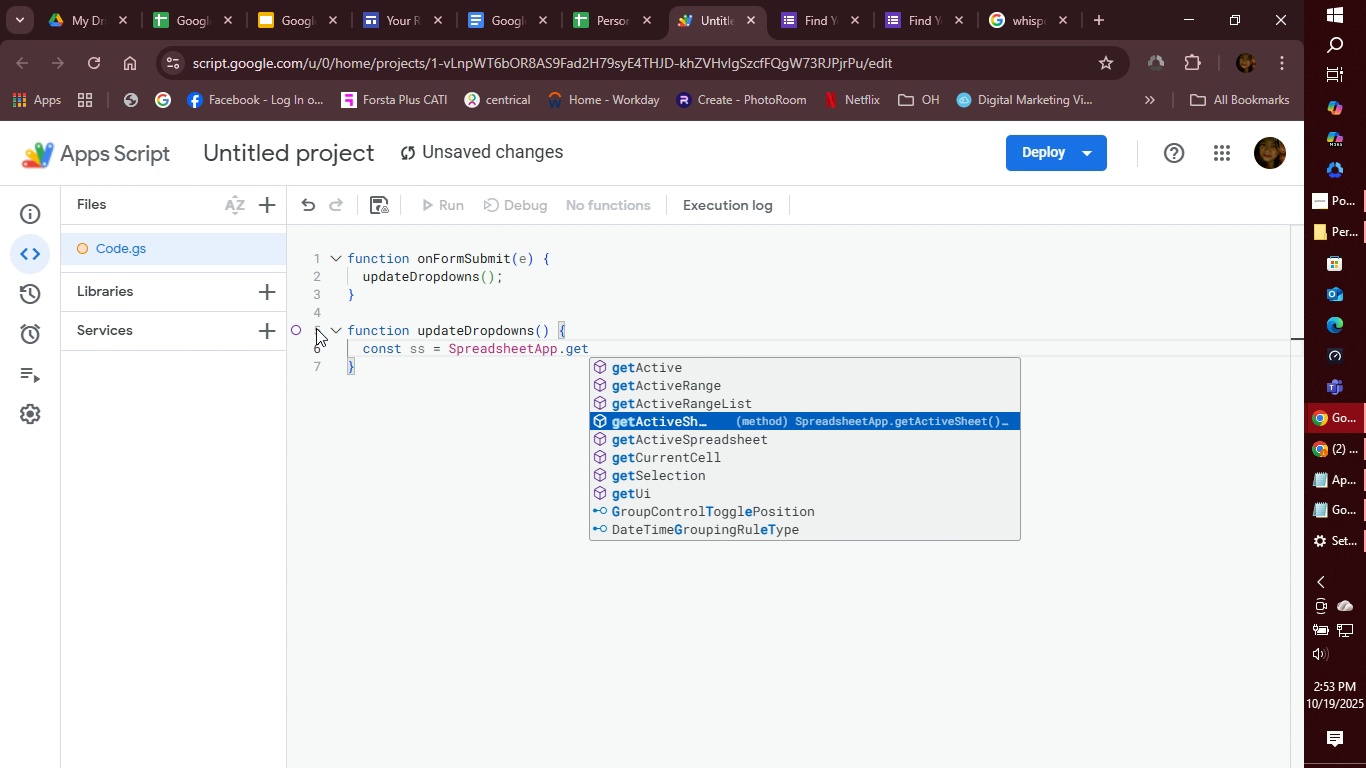 
key(ArrowDown)
 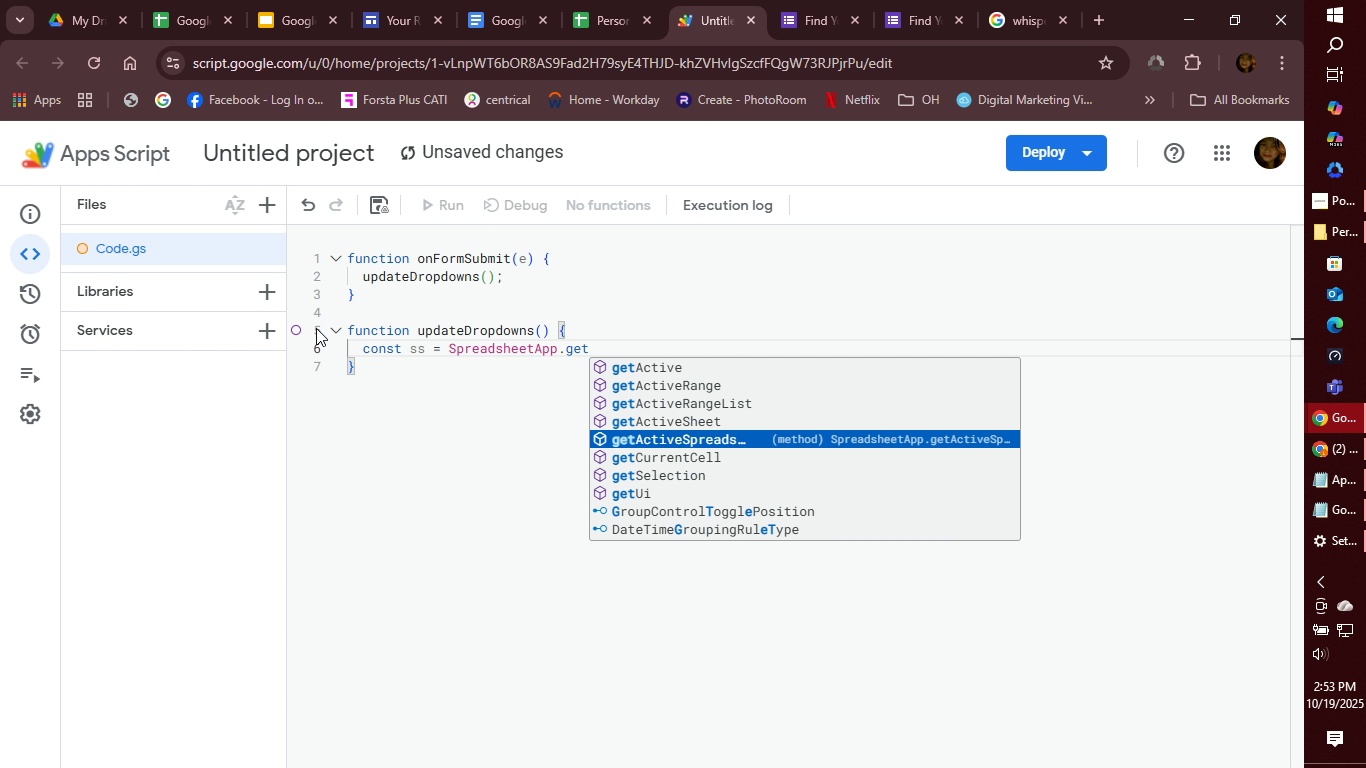 
key(ArrowDown)
 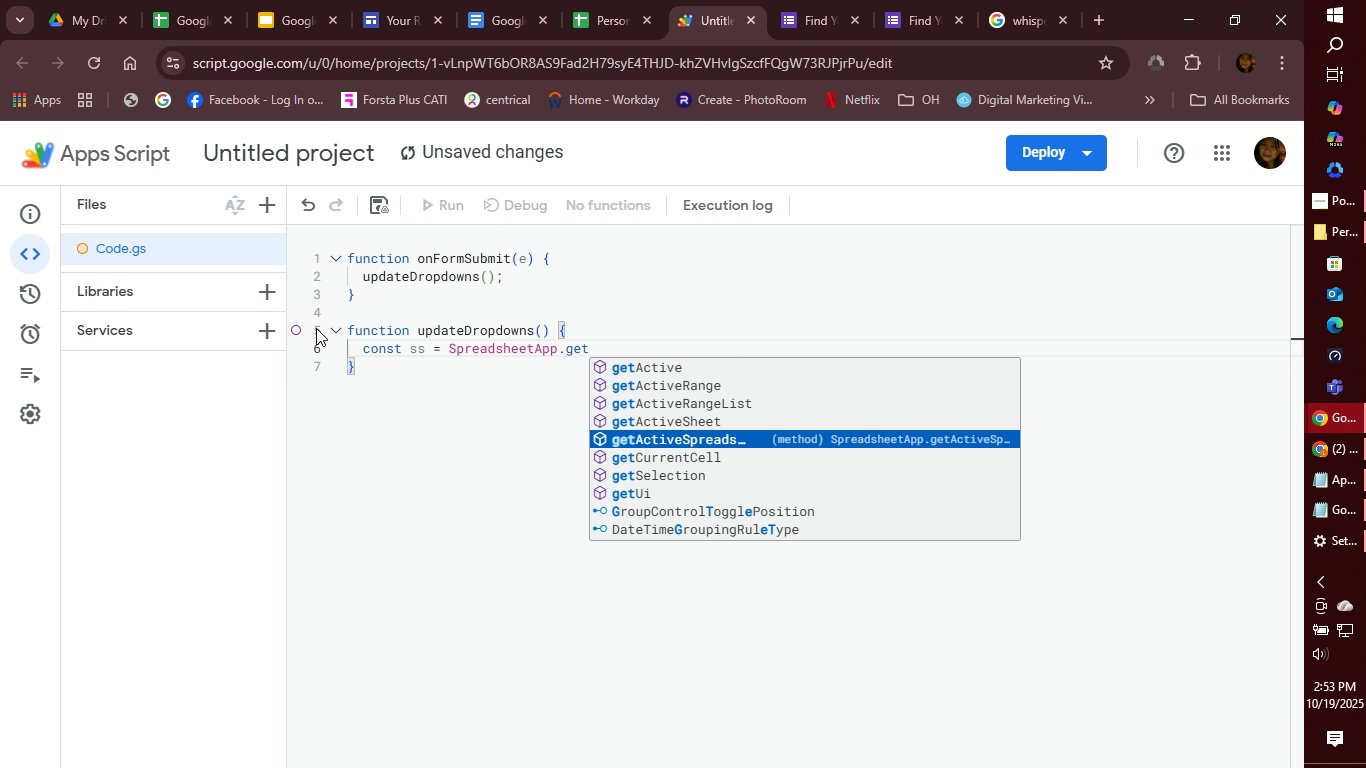 
key(Enter)
 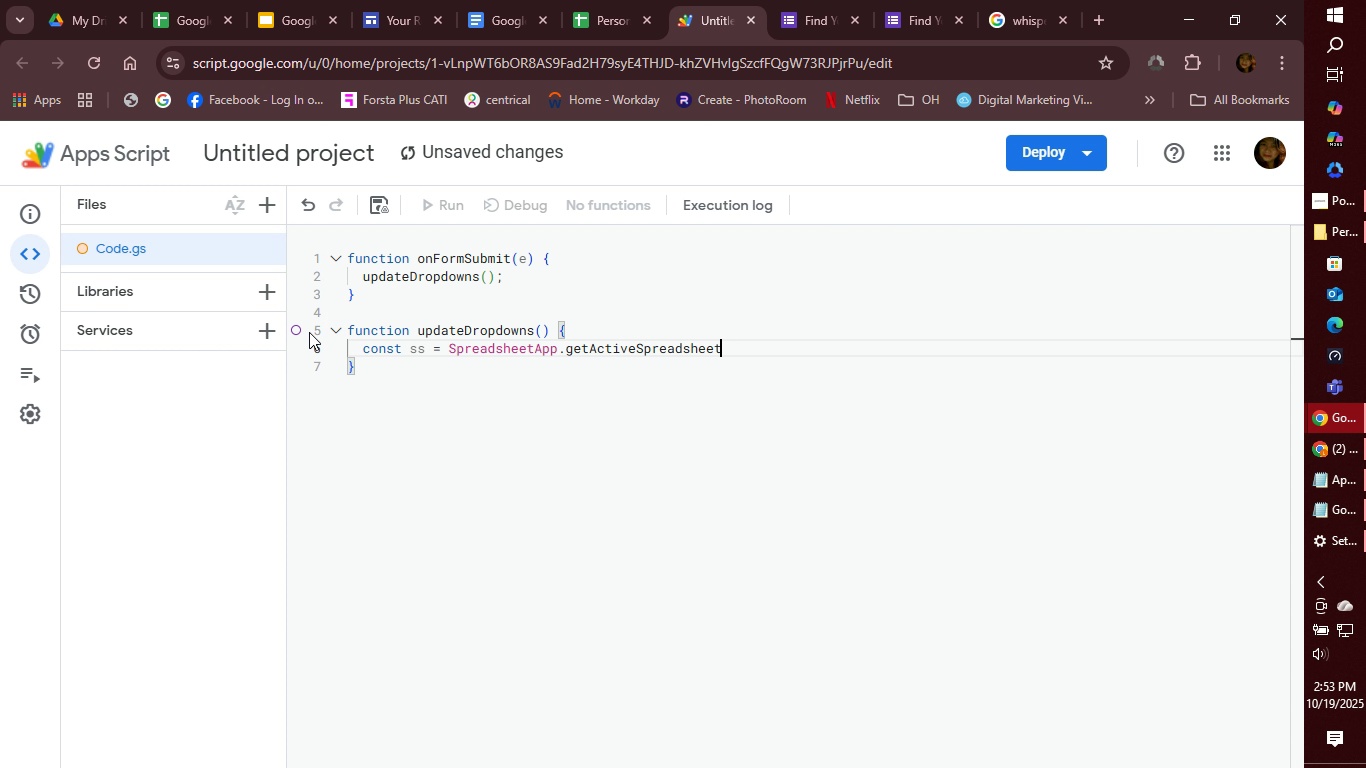 
key(Shift+9)
 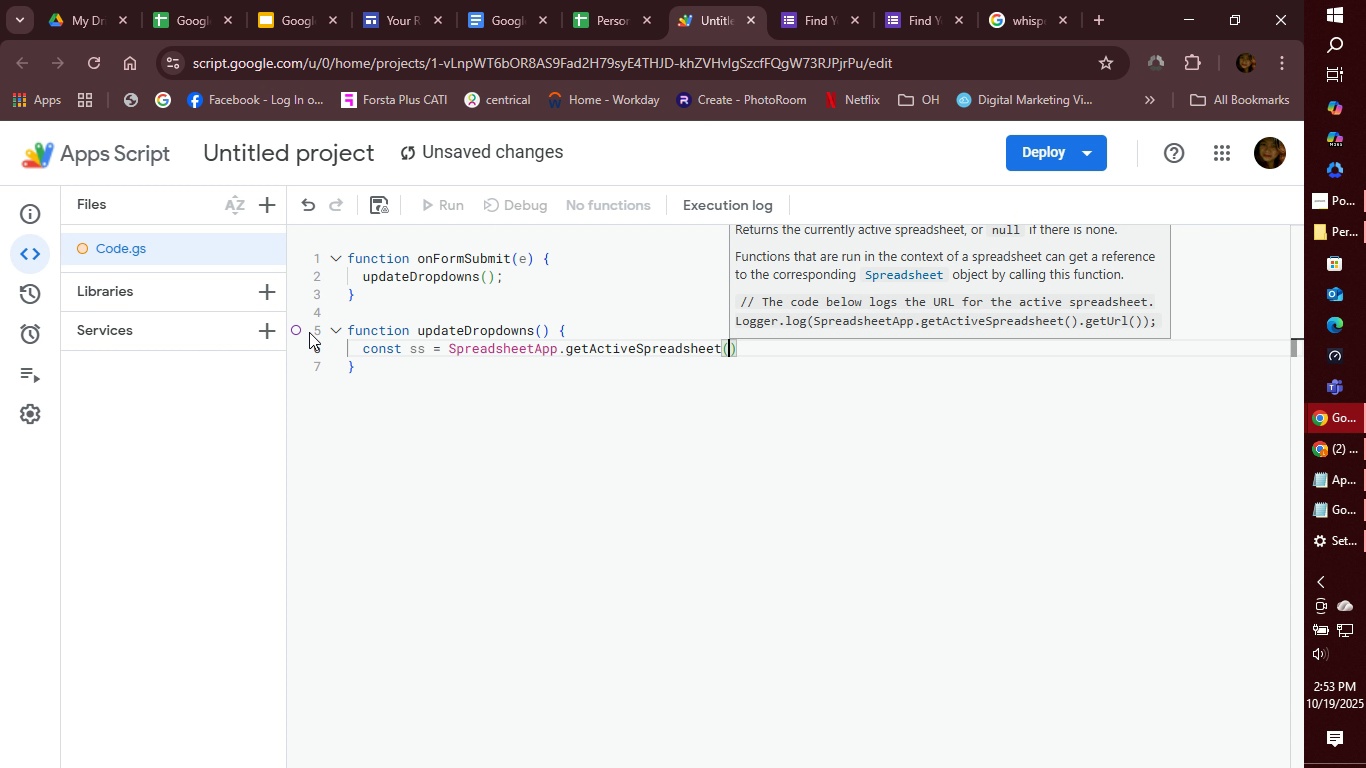 
key(ArrowRight)
 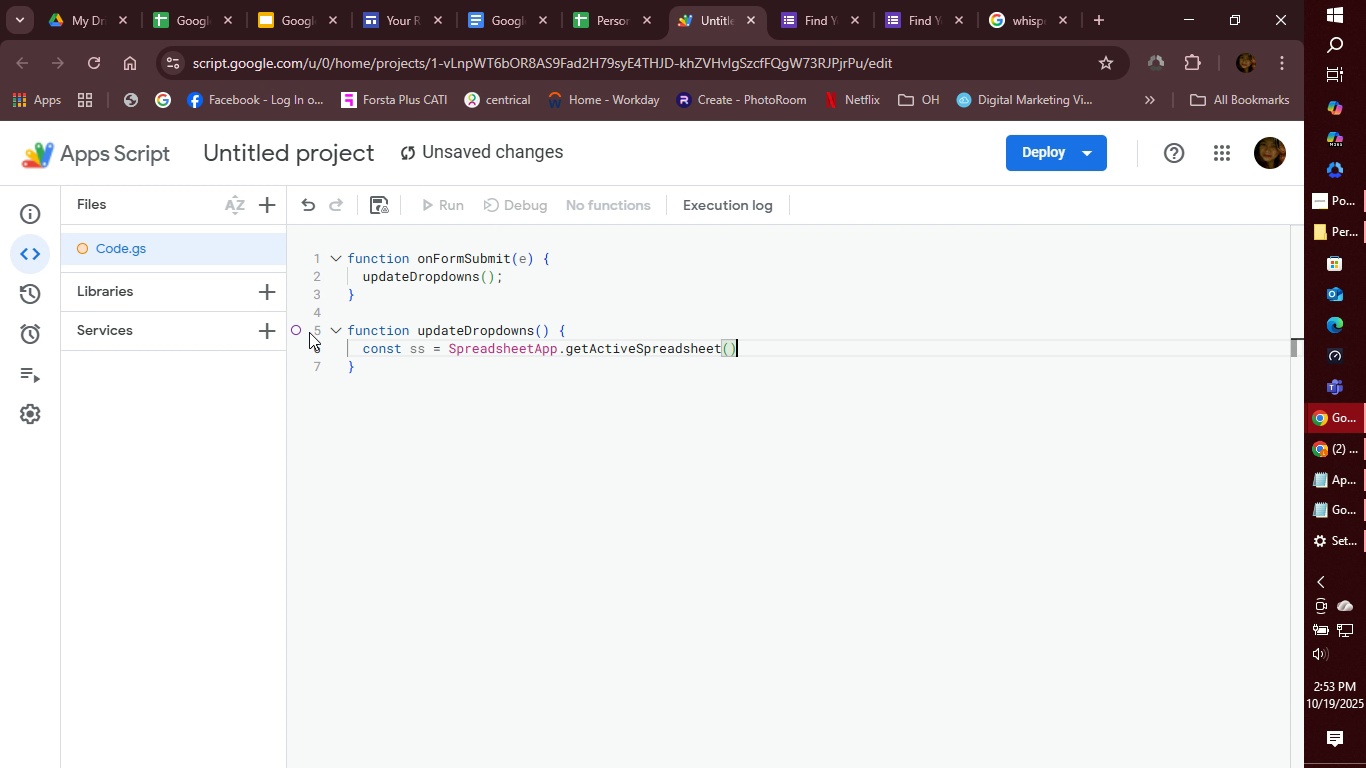 
key(Quote)
 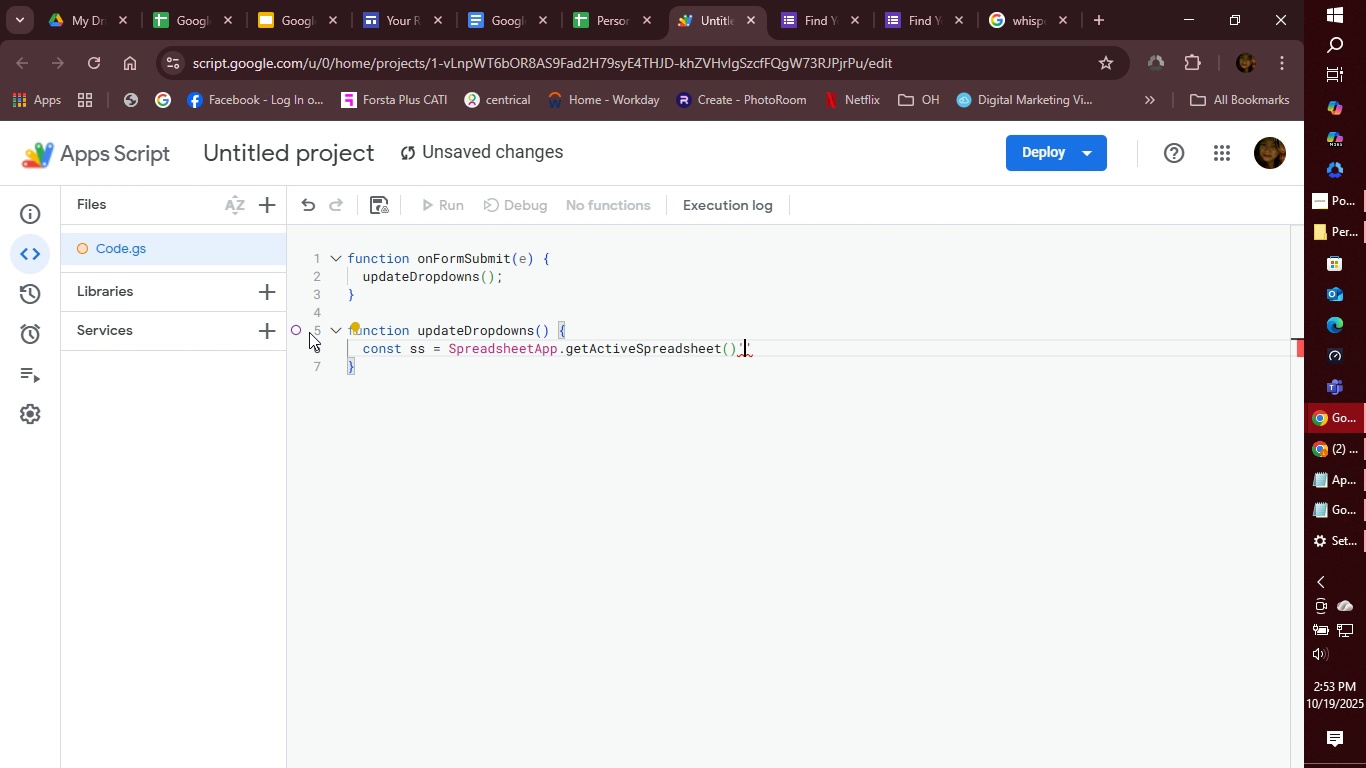 
key(Backspace)
 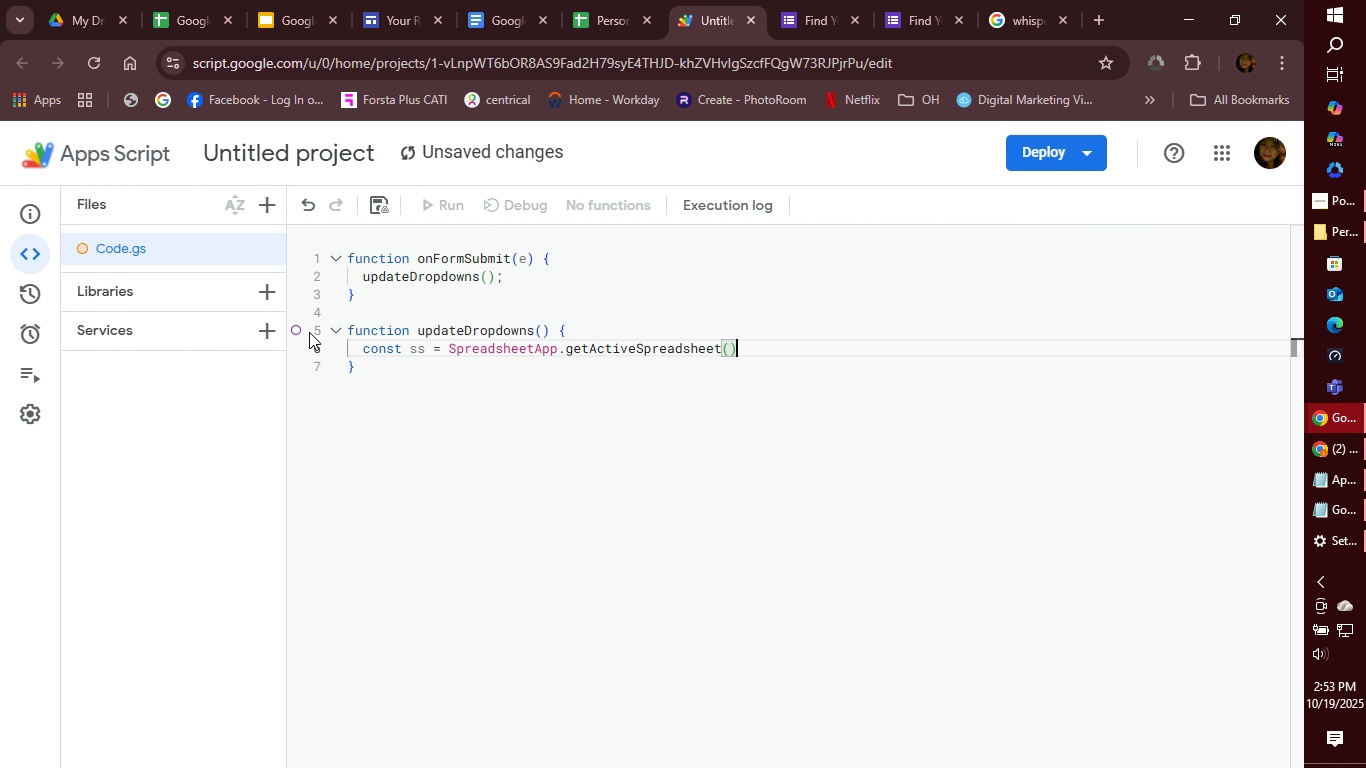 
key(Semicolon)
 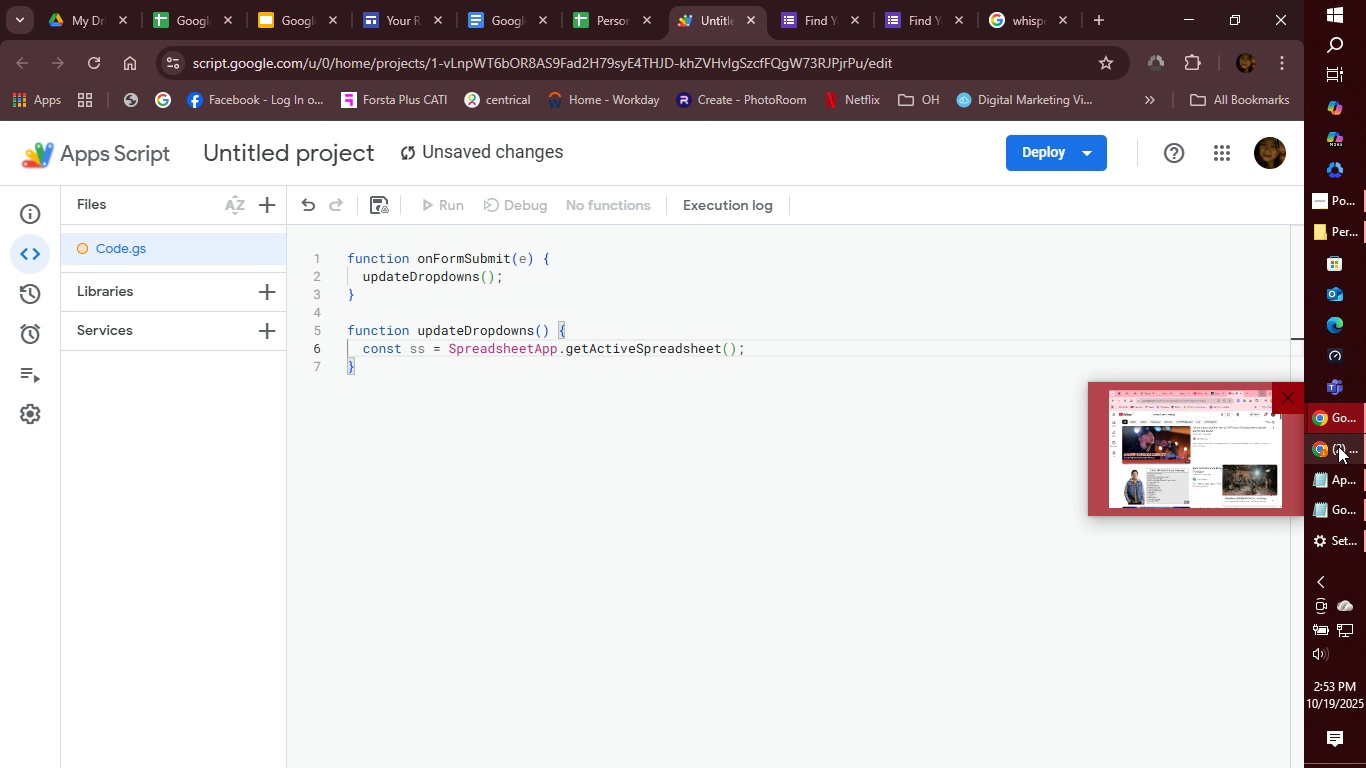 
left_click([1338, 446])
 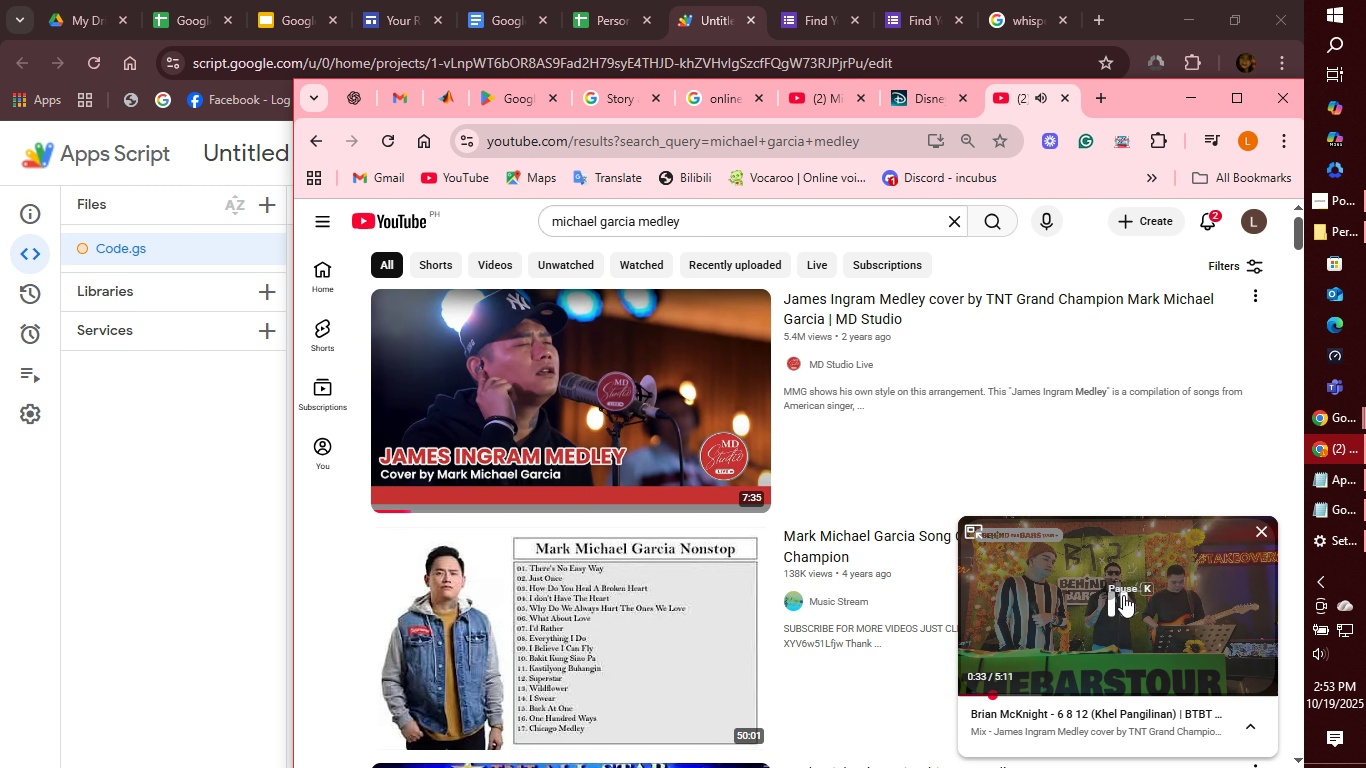 
wait(9.04)
 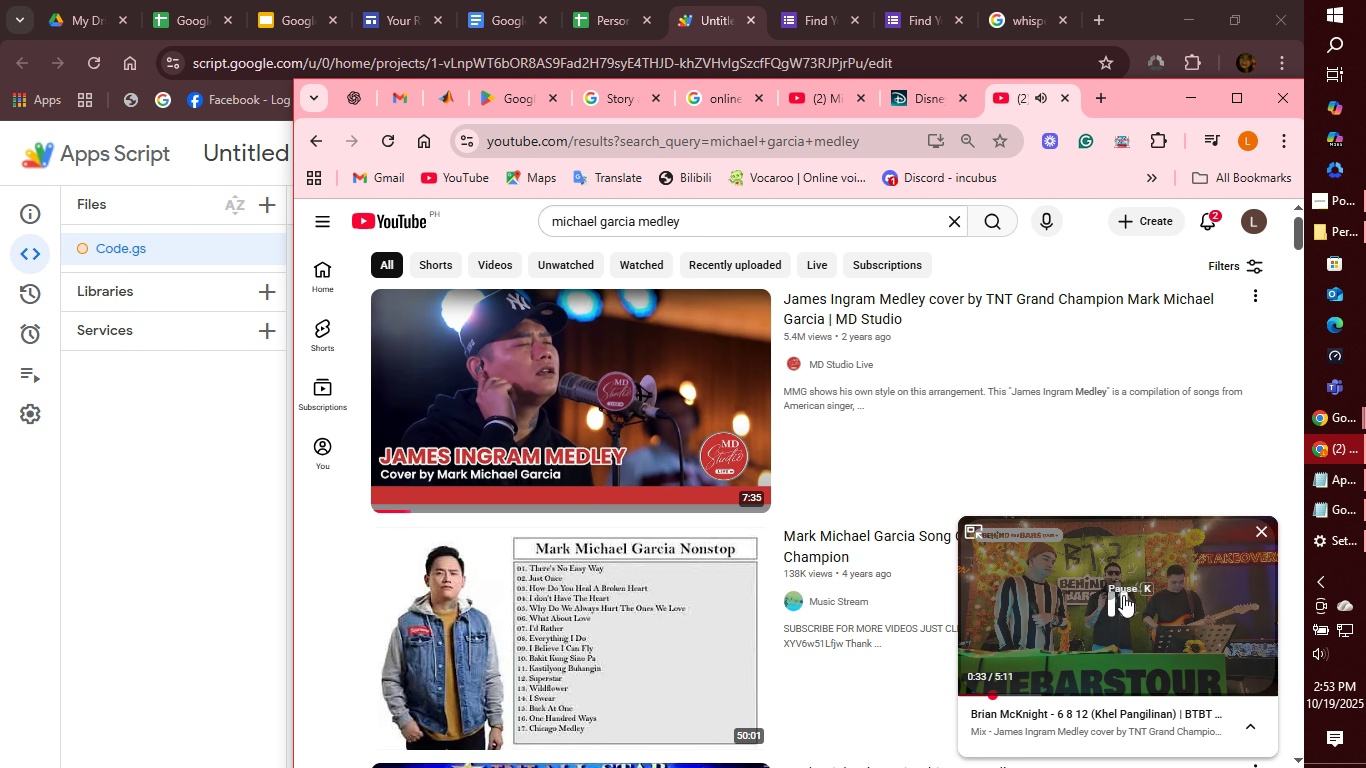 
double_click([1054, 630])
 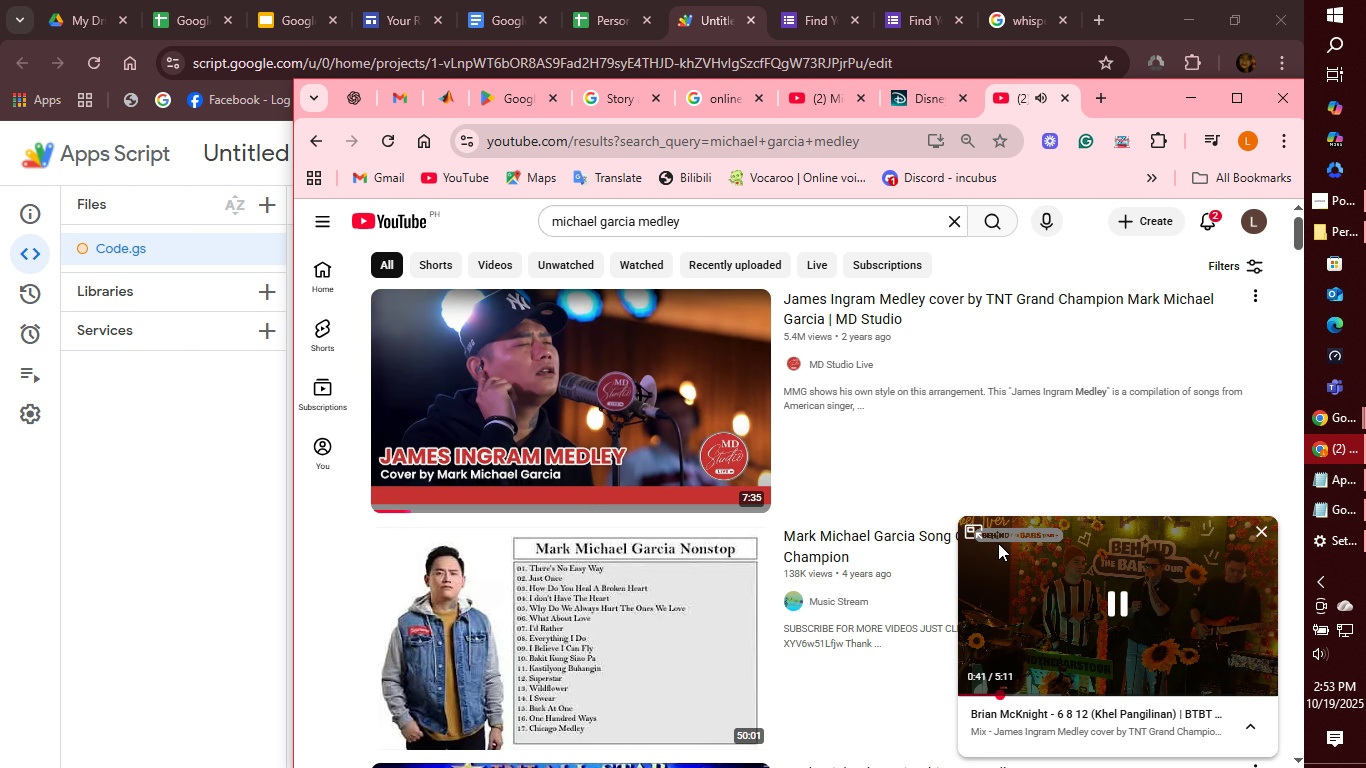 
left_click([972, 531])
 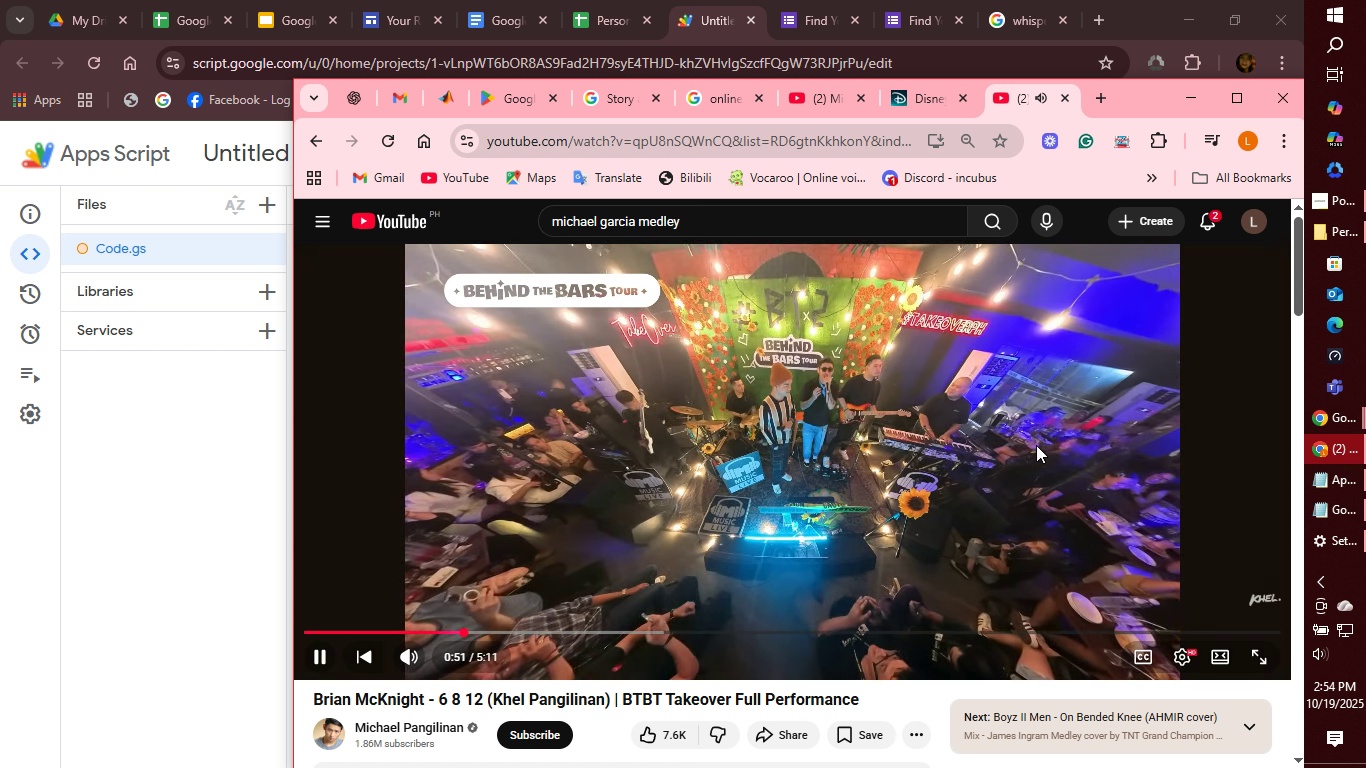 
wait(14.3)
 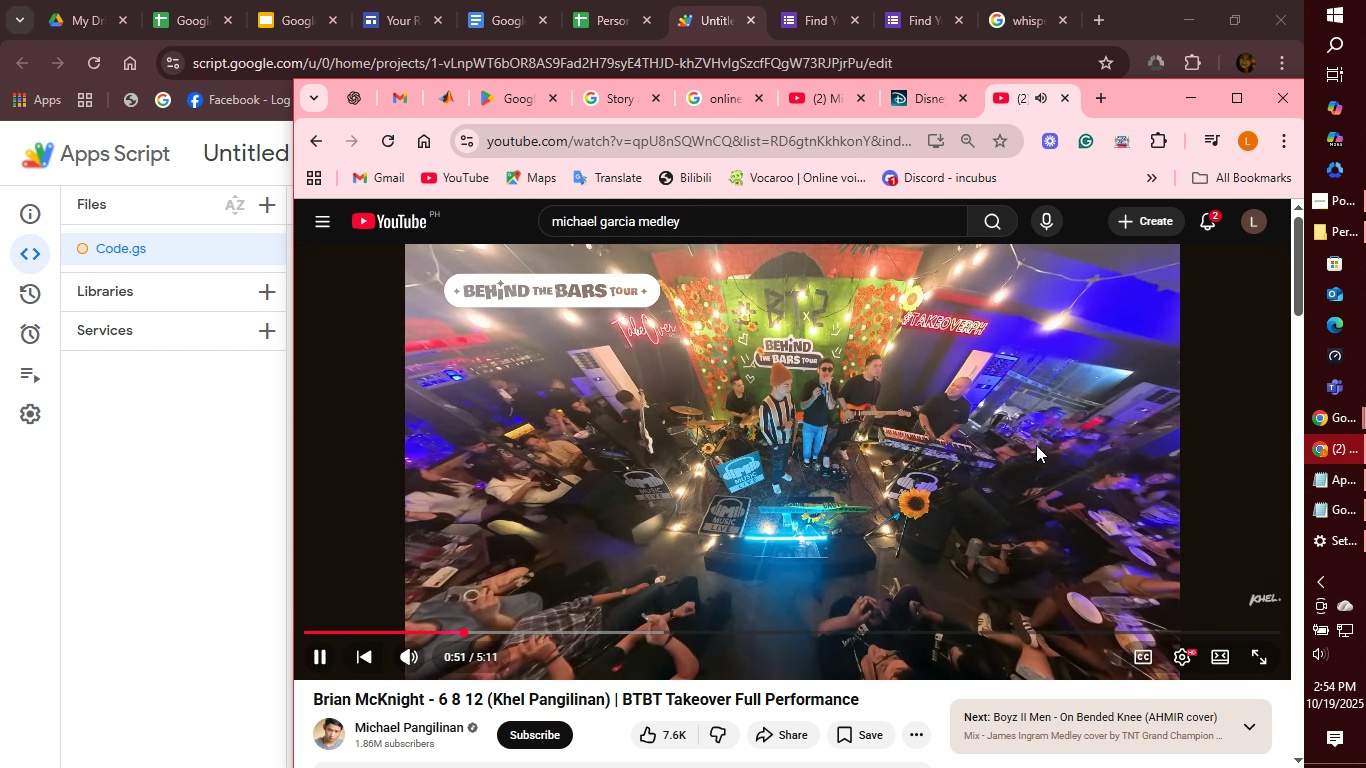 
left_click([1207, 101])
 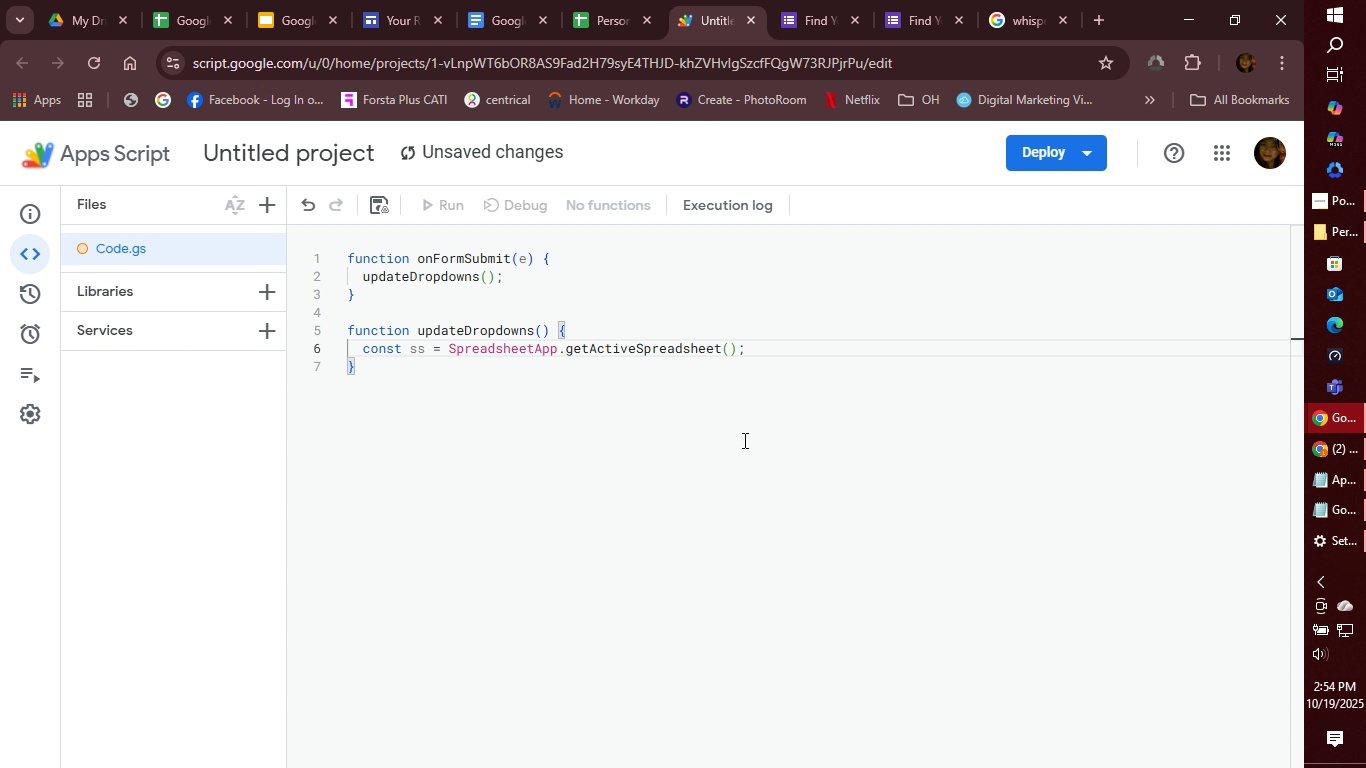 
wait(7.8)
 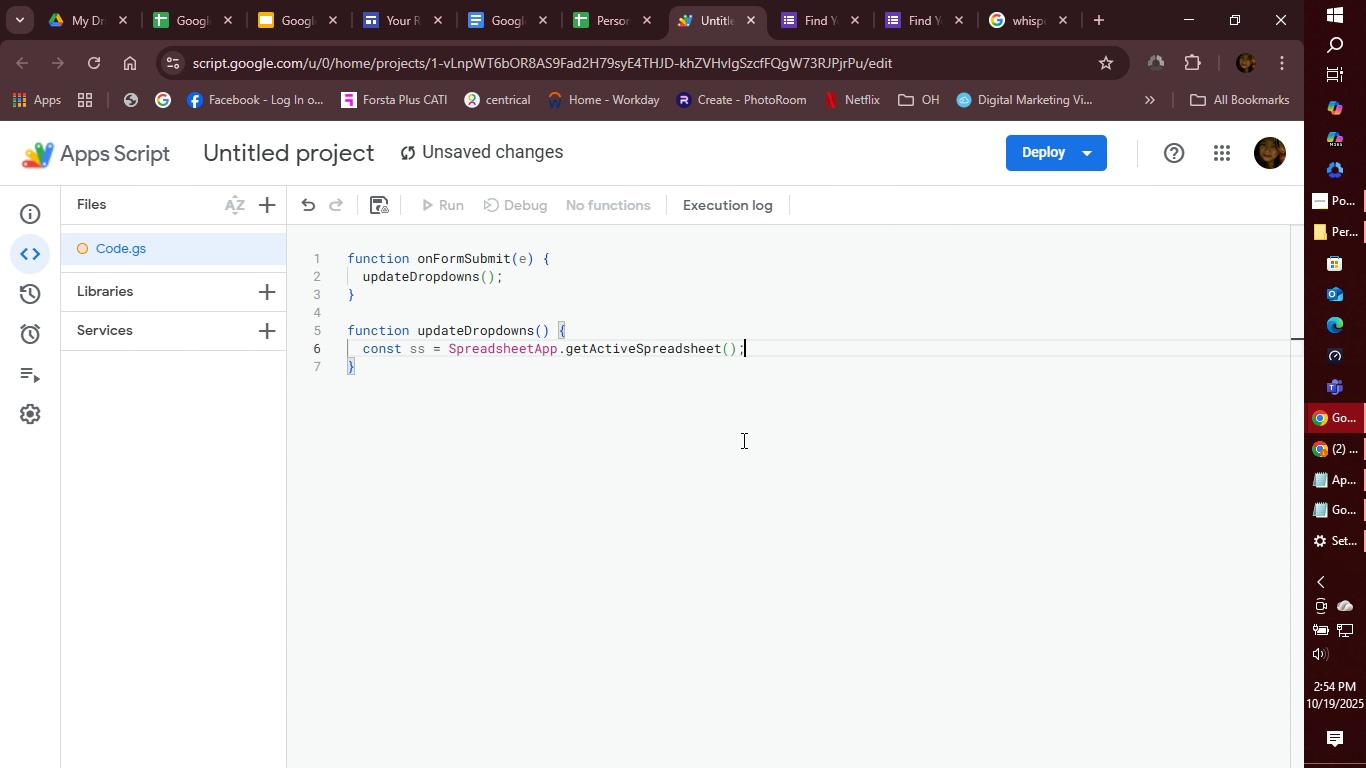 
key(Enter)
 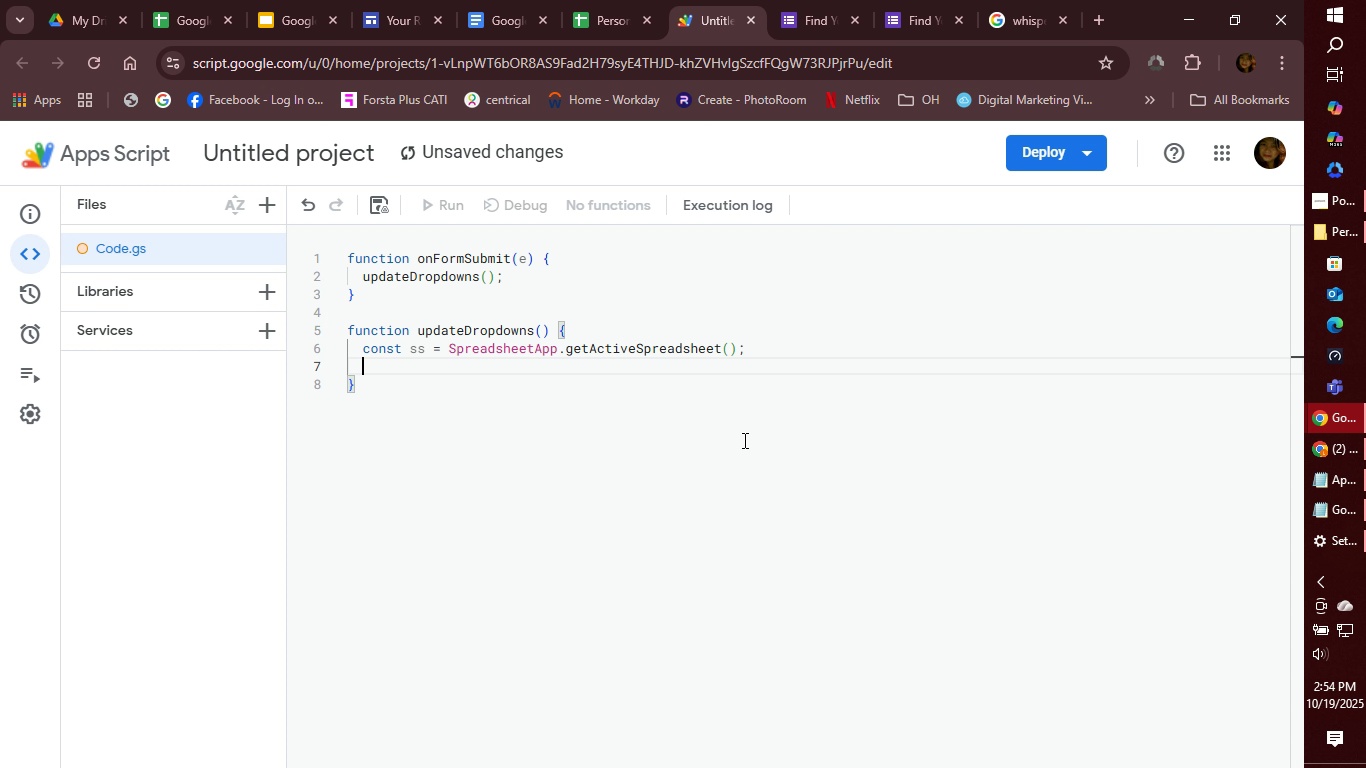 
type(const forms)
key(Backspace)
type(Sheet)
 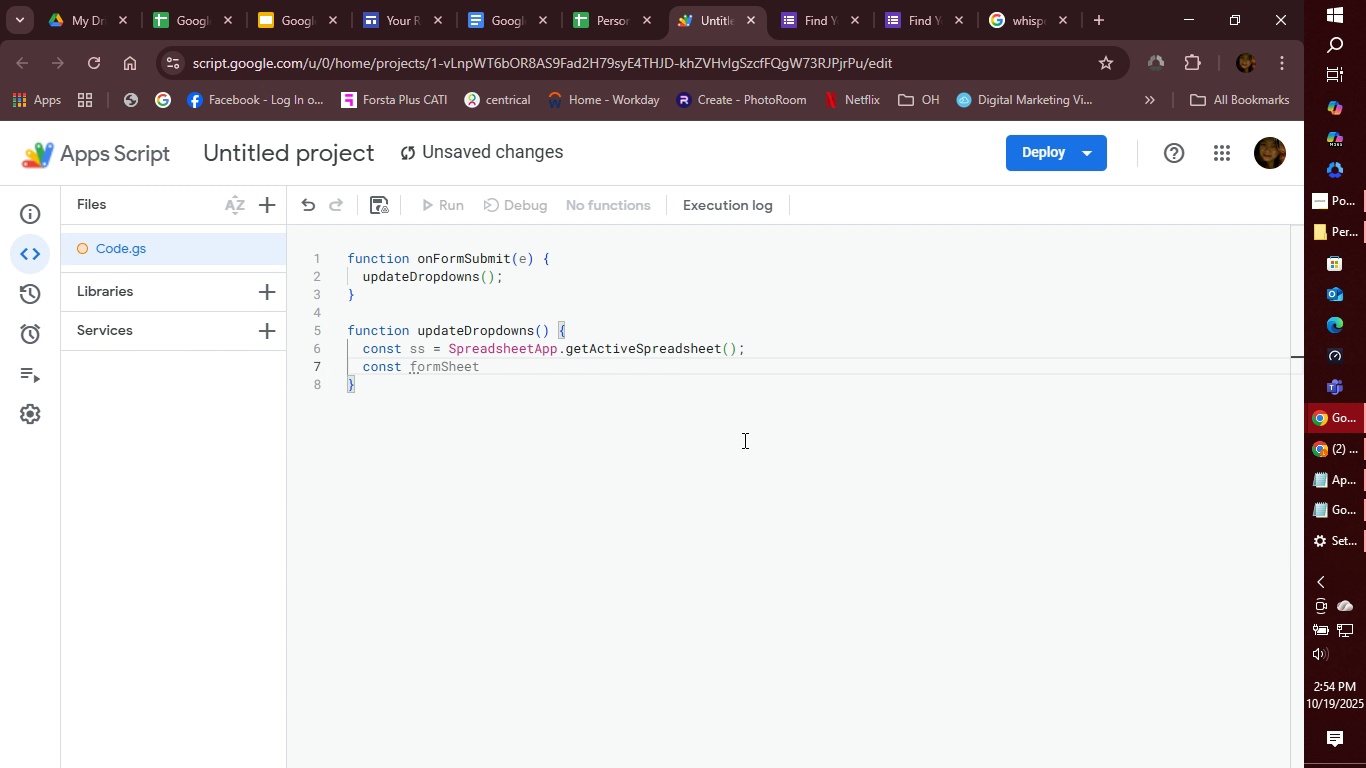 
key(Space)
 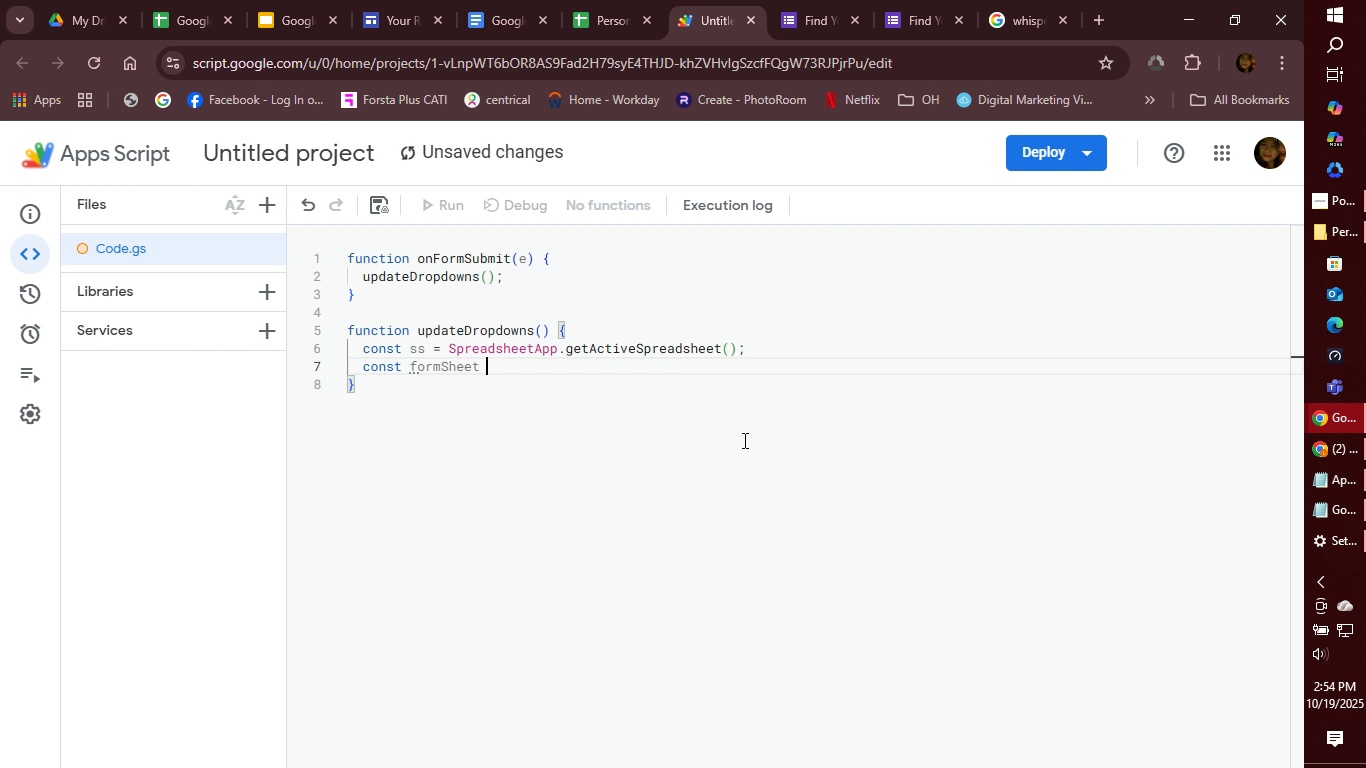 
hold_key(key=ShiftLeft, duration=0.42)
 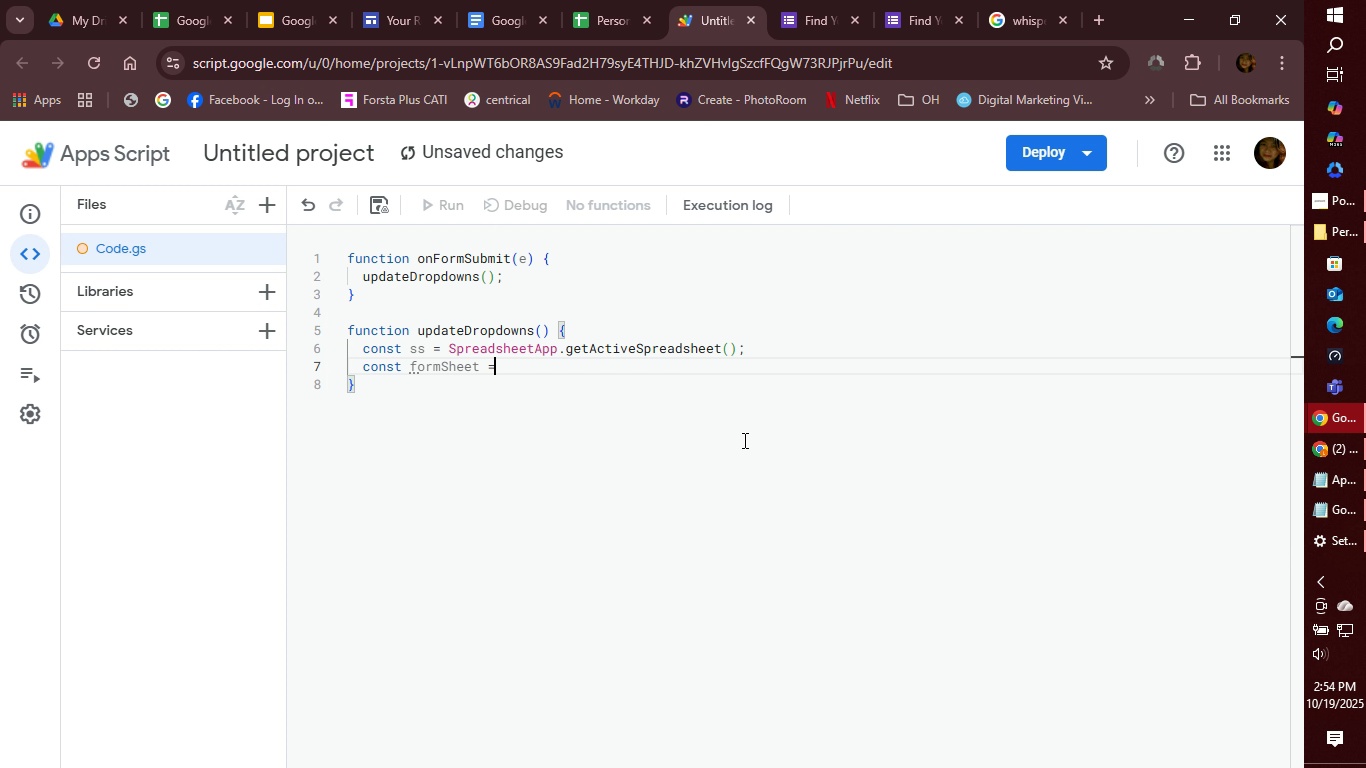 
key(Equal)
 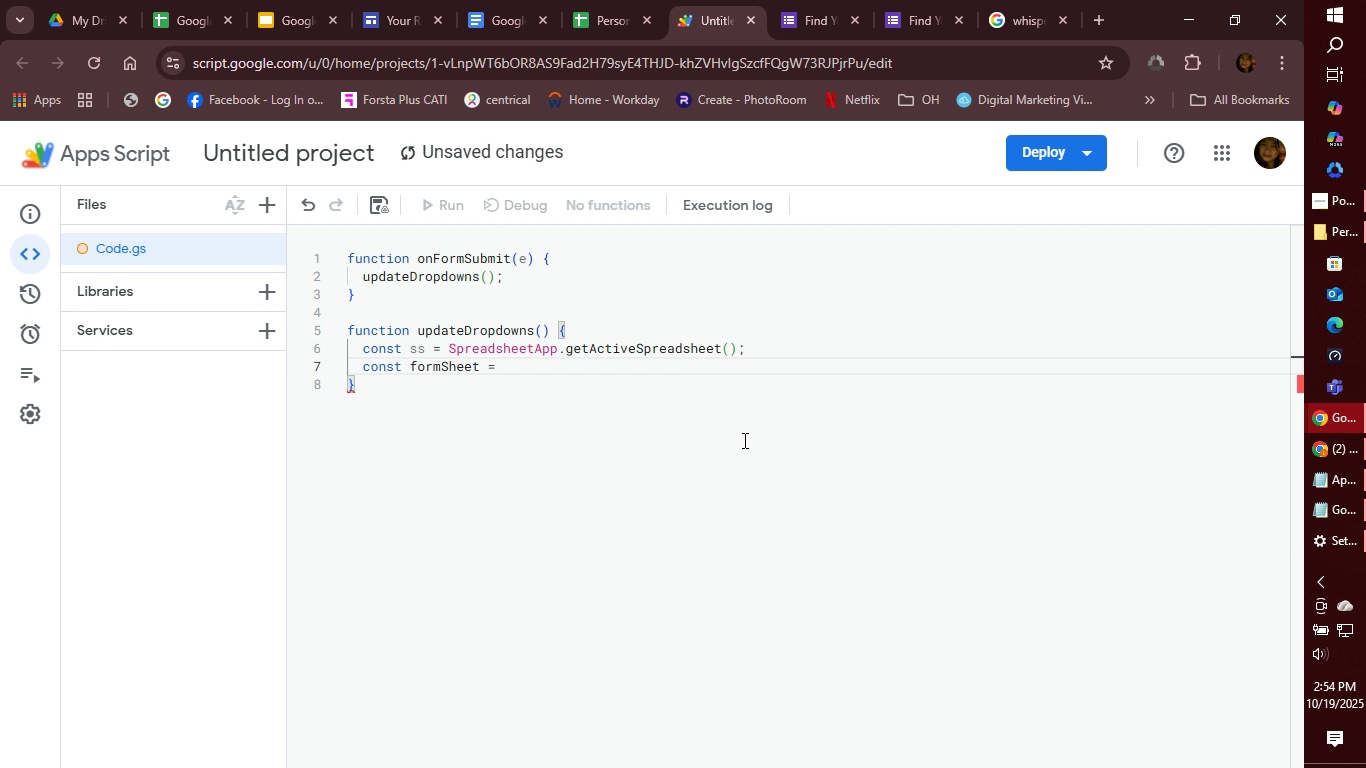 
key(Space)
 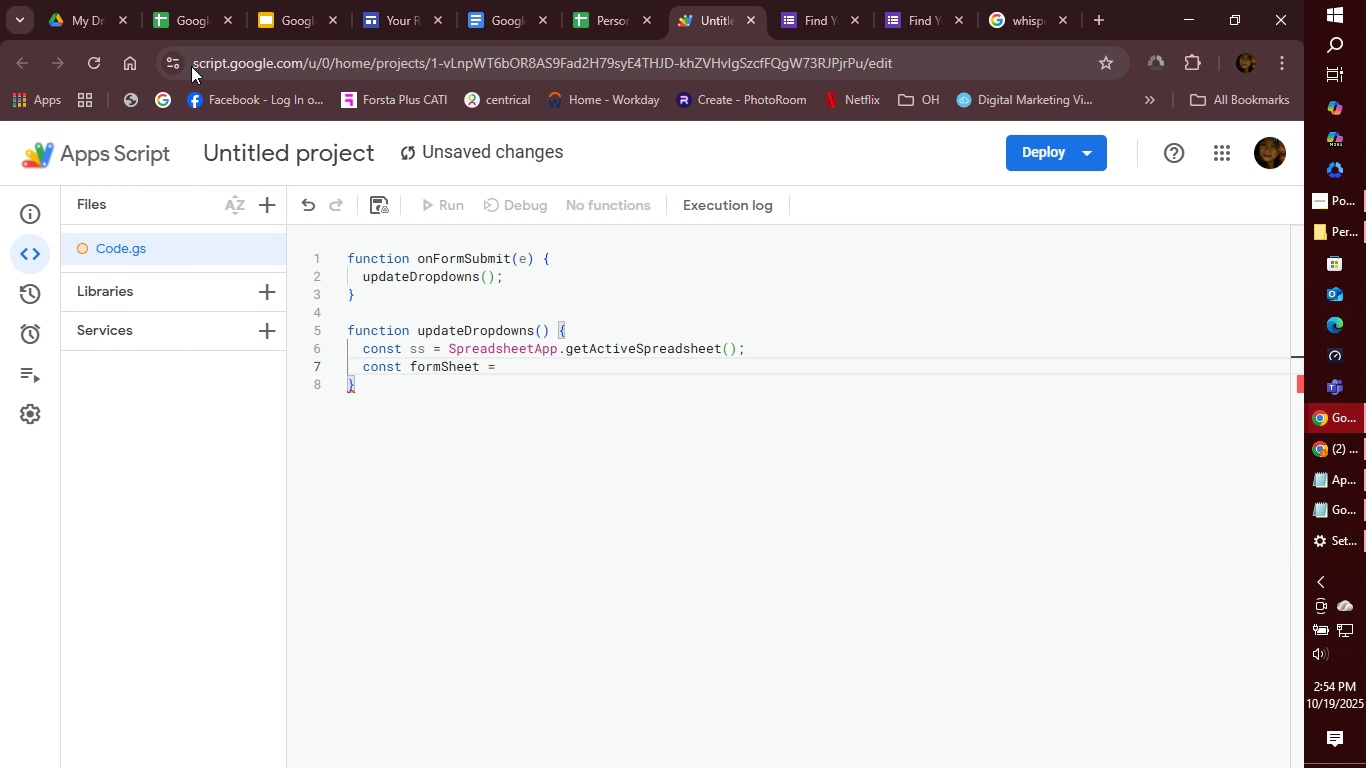 
type(ss.getSh)
 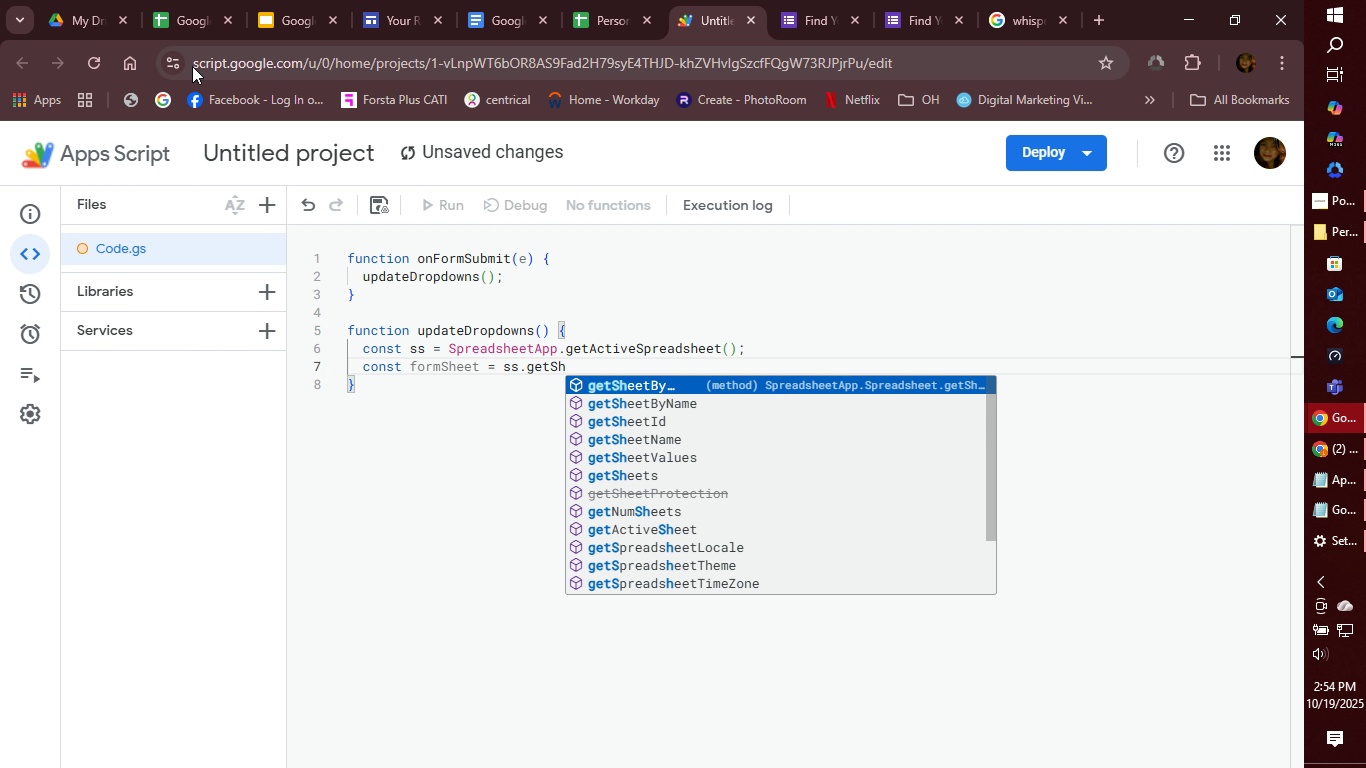 
key(ArrowDown)
 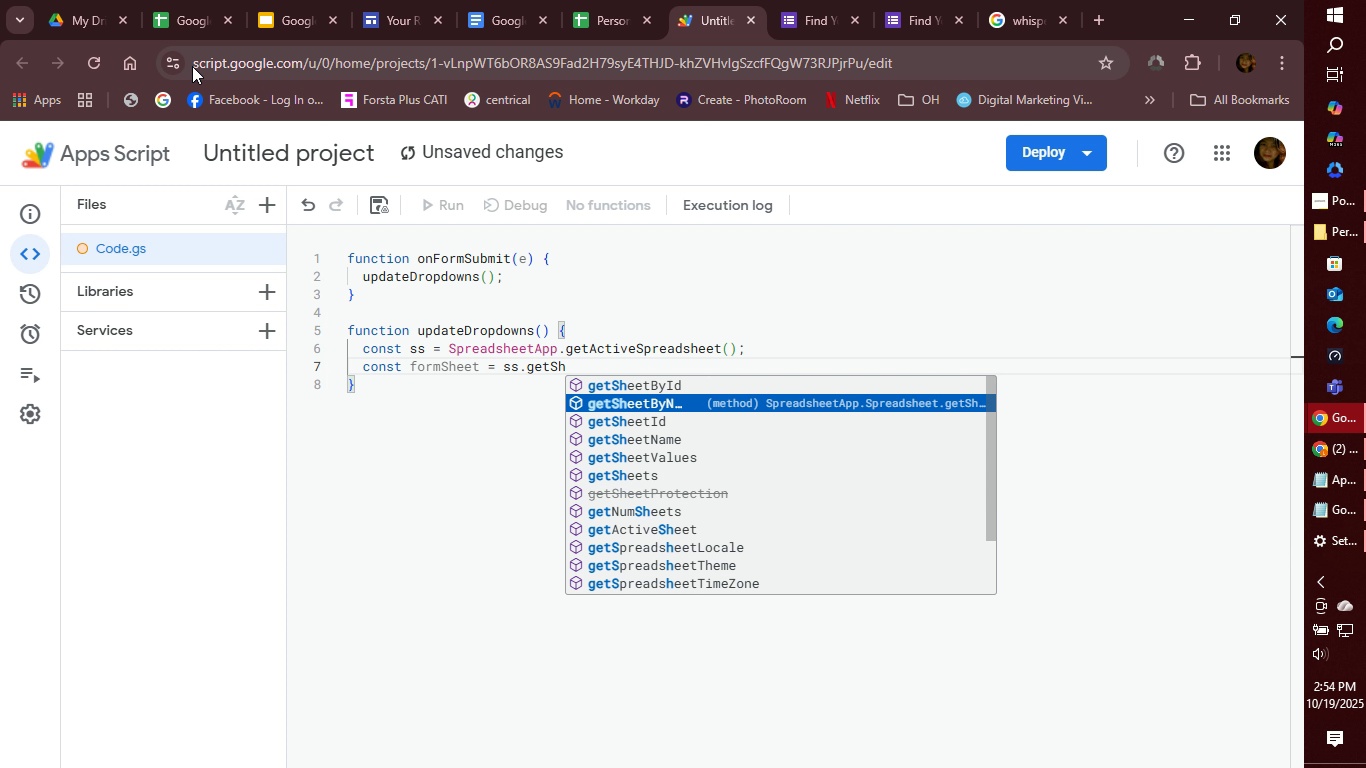 
key(Enter)
 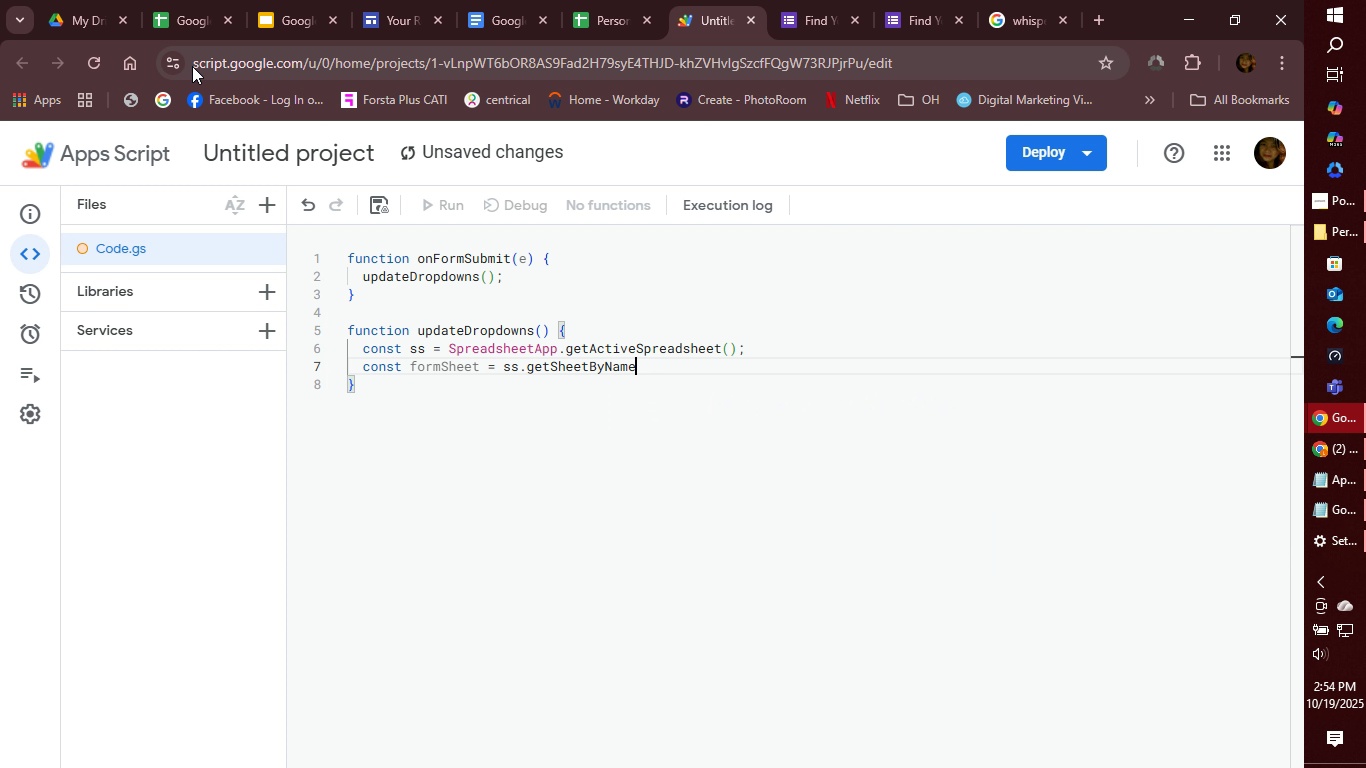 
key(Shift+9)
 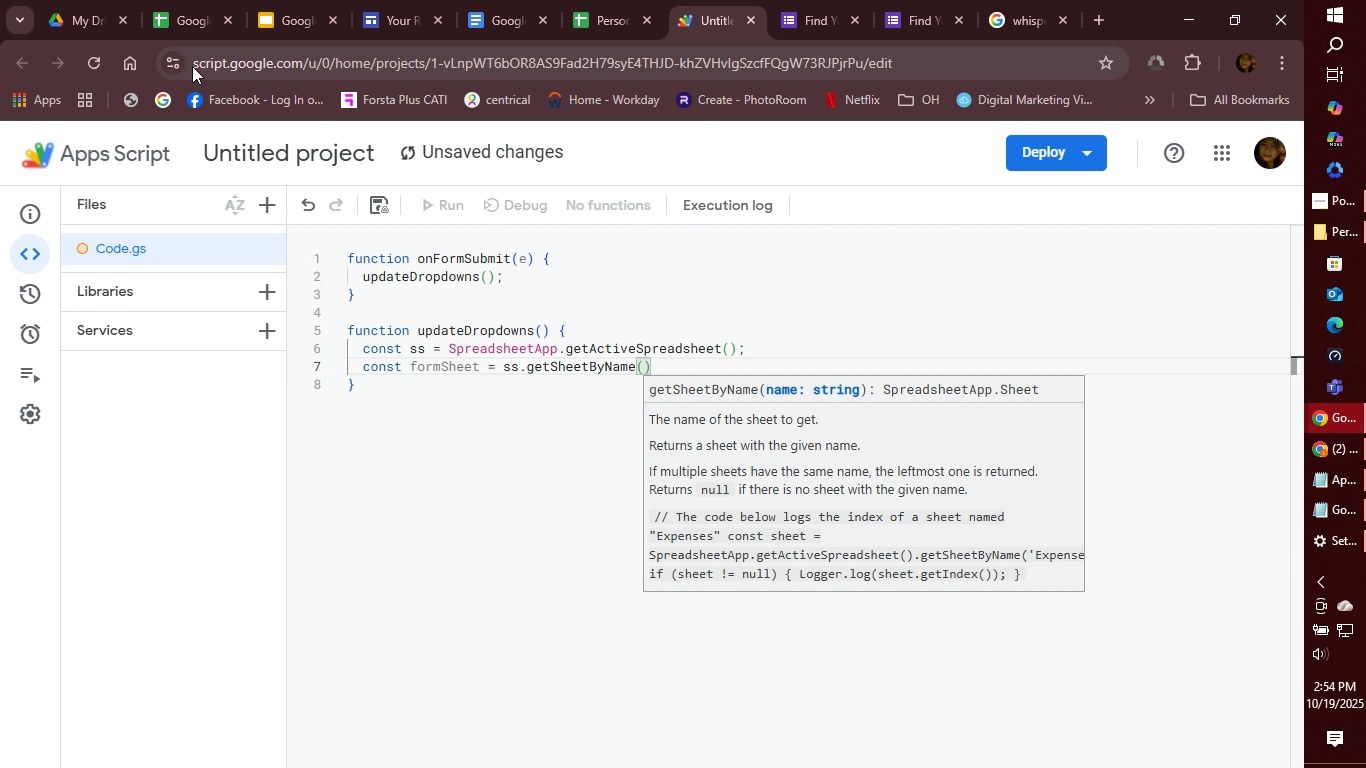 
type("Form Responses q)
key(Backspace)
type(1)
 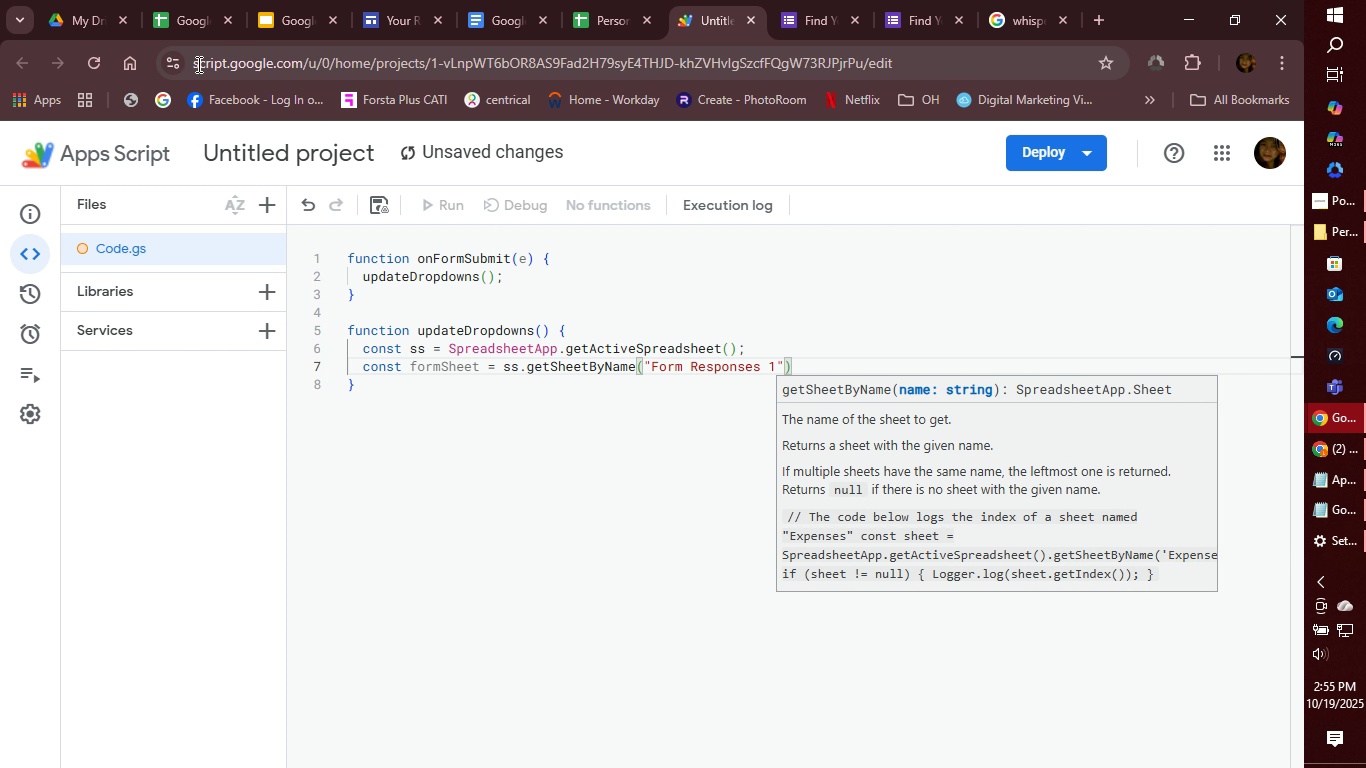 
wait(6.38)
 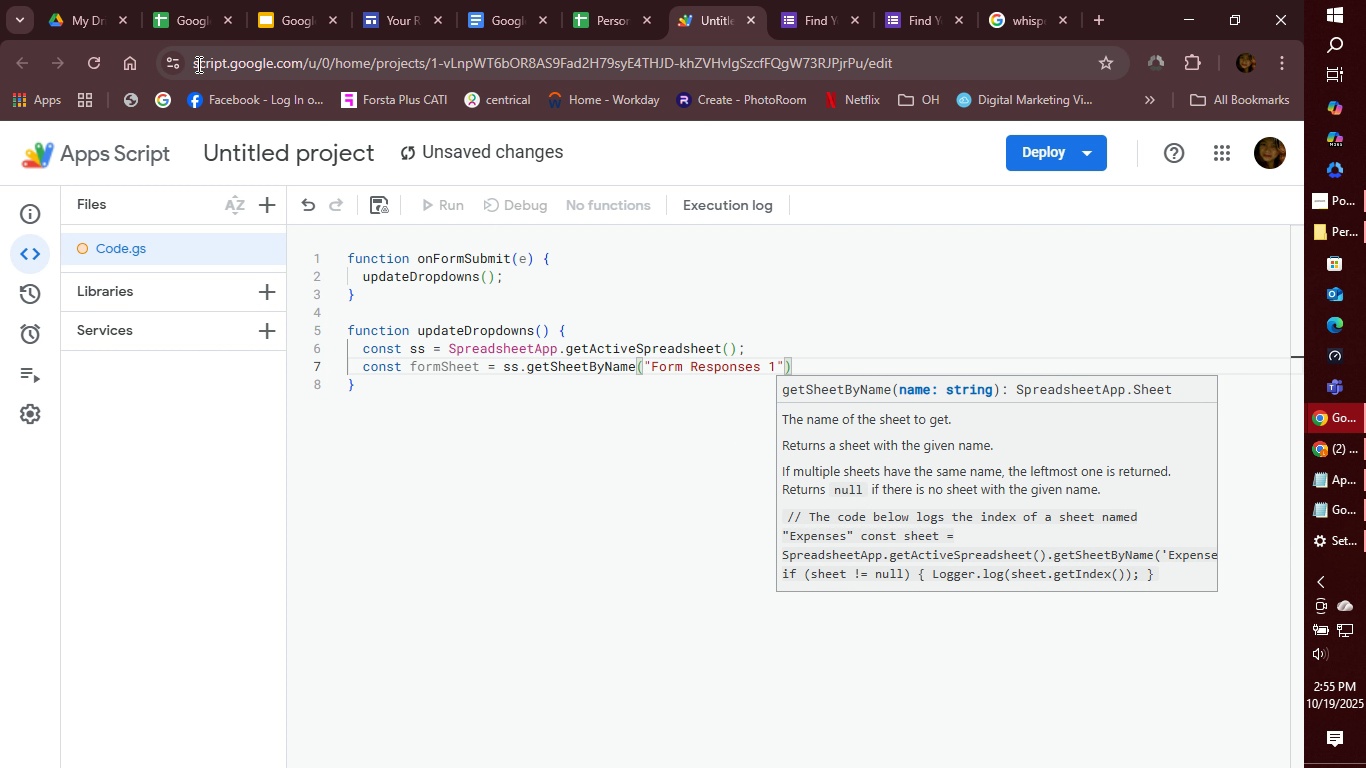 
key(ArrowRight)
 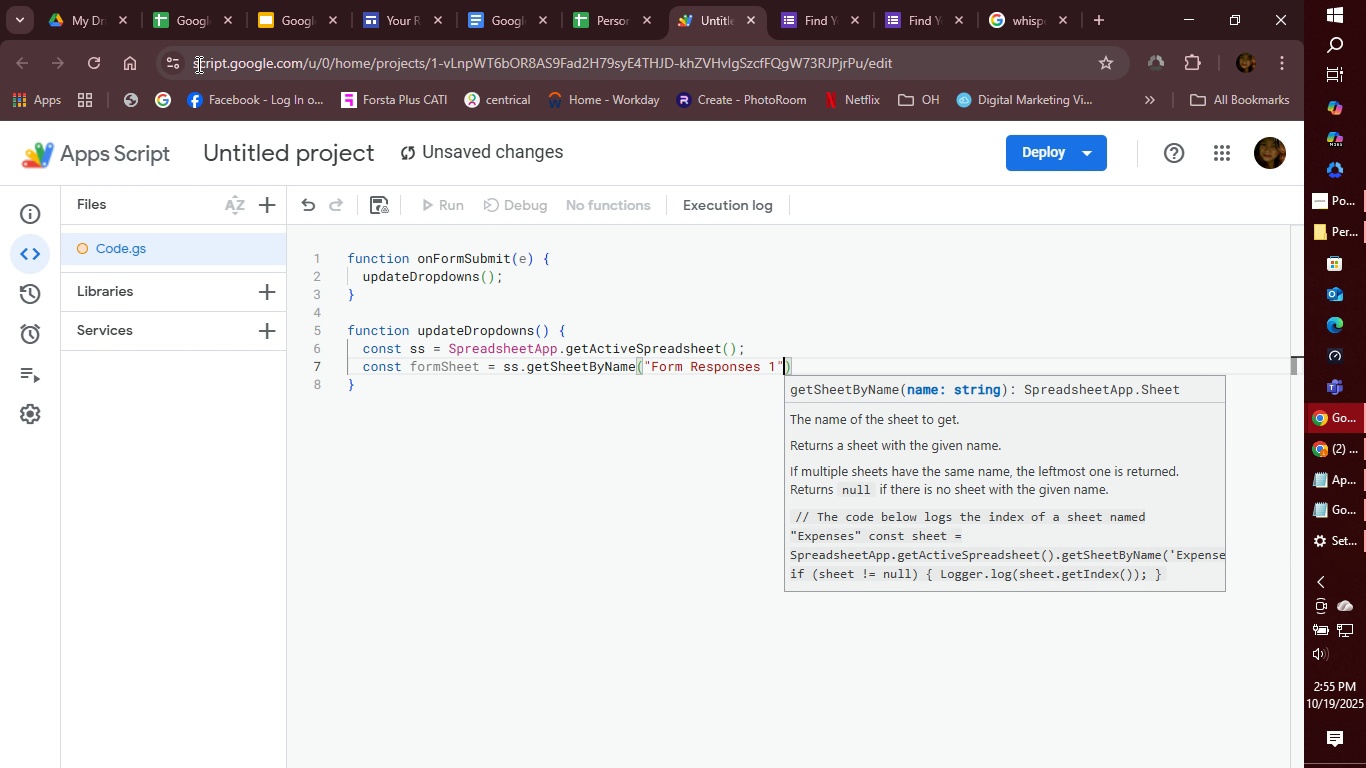 
key(ArrowRight)
 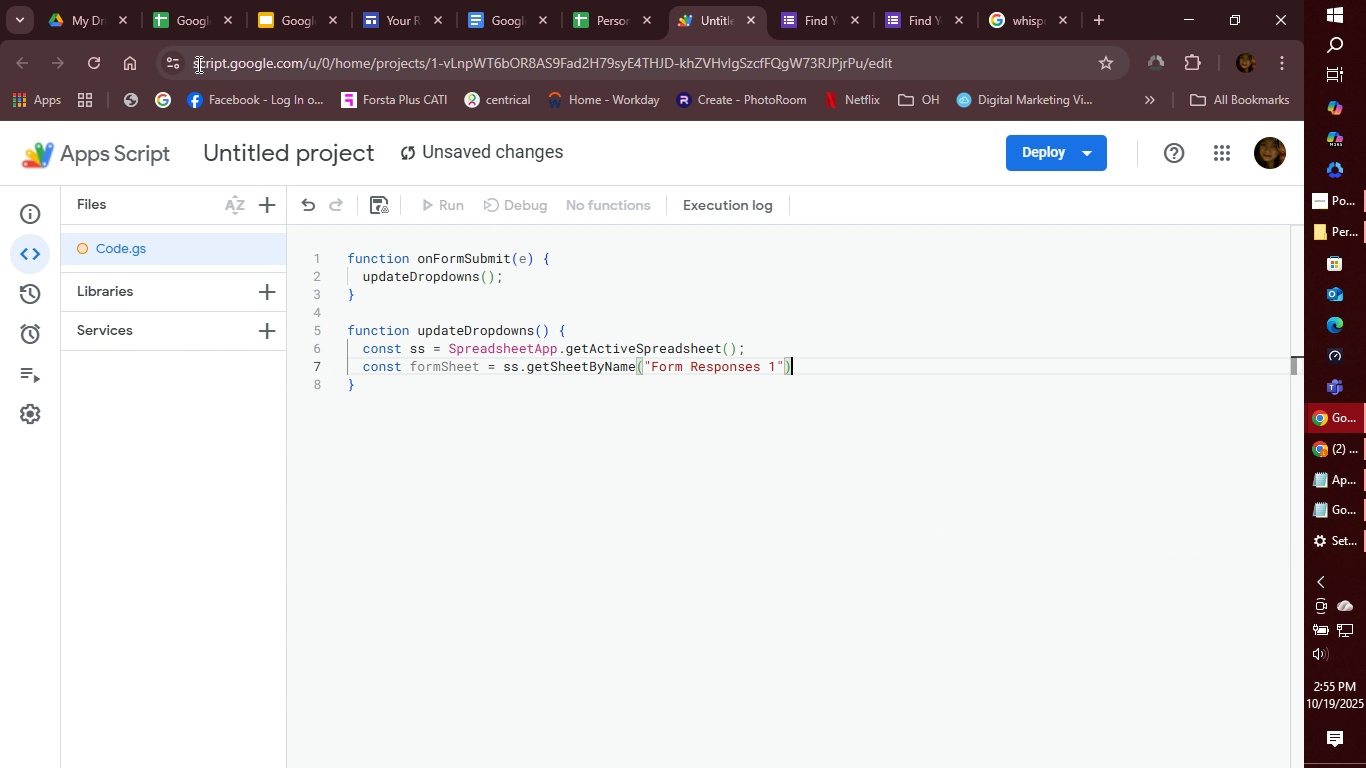 
key(Semicolon)
 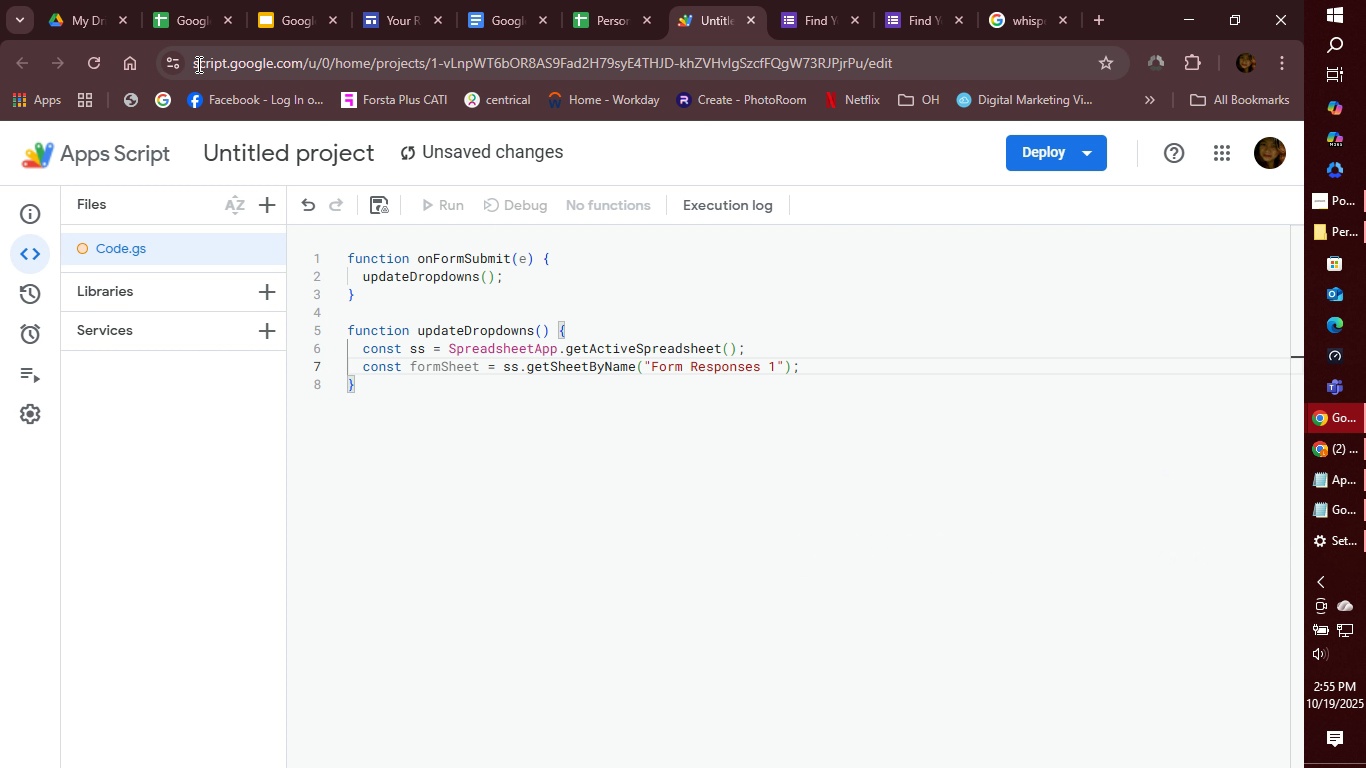 
key(Enter)
 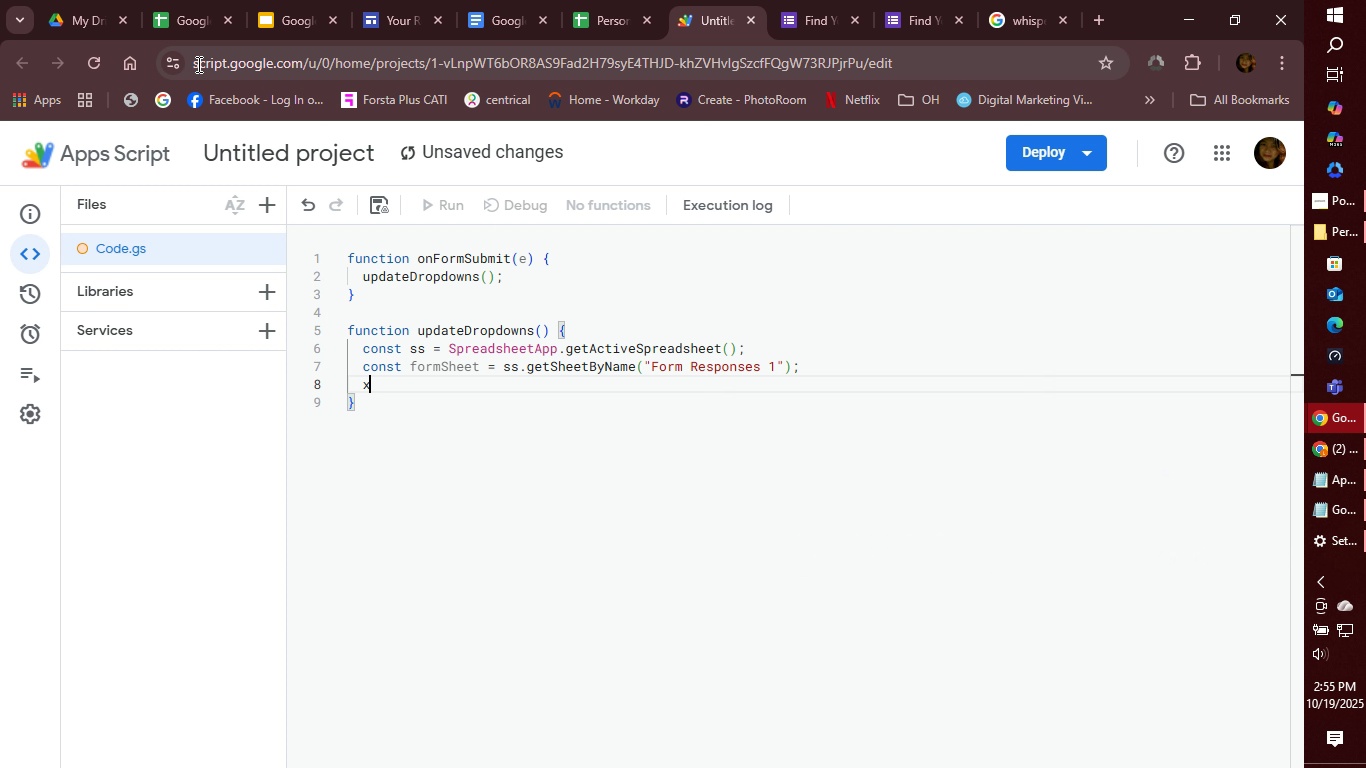 
type(x)
key(Backspace)
type(con)
 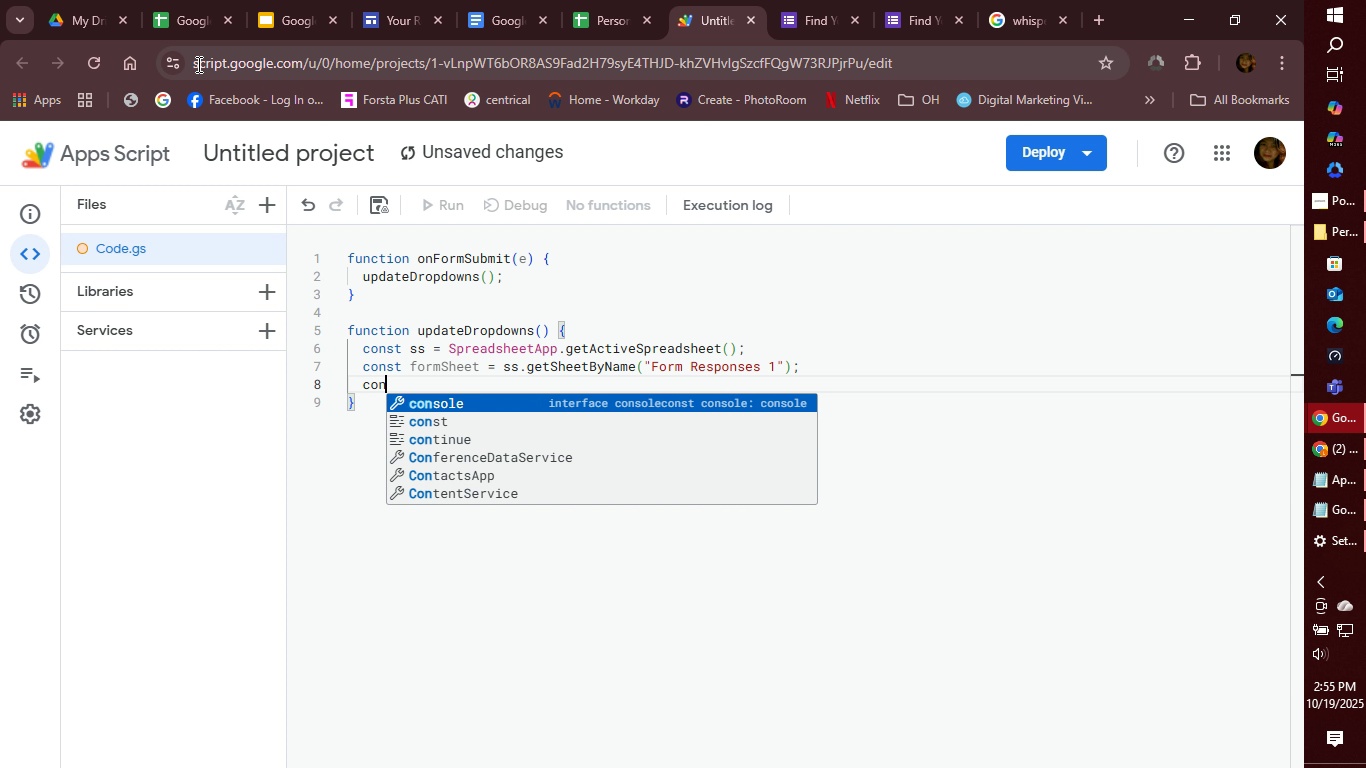 
key(ArrowDown)
 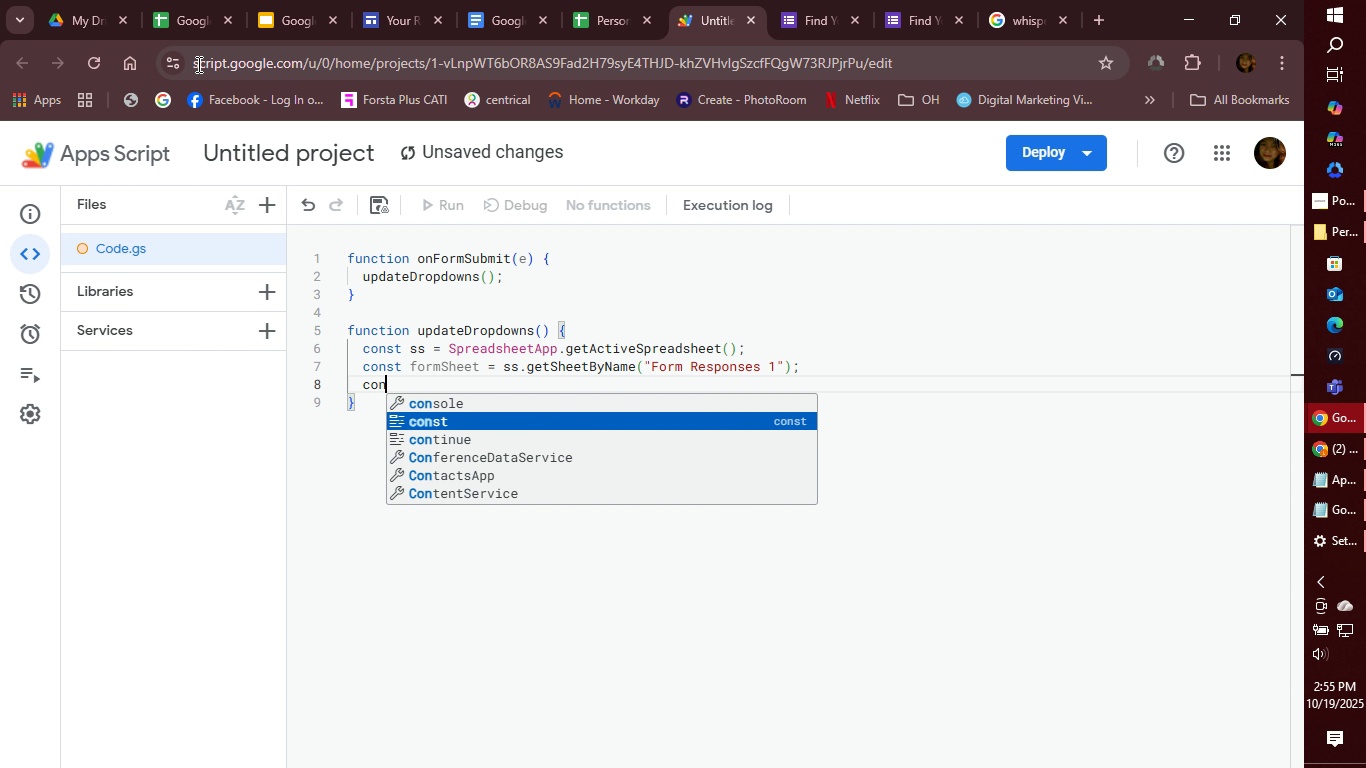 
key(Enter)
 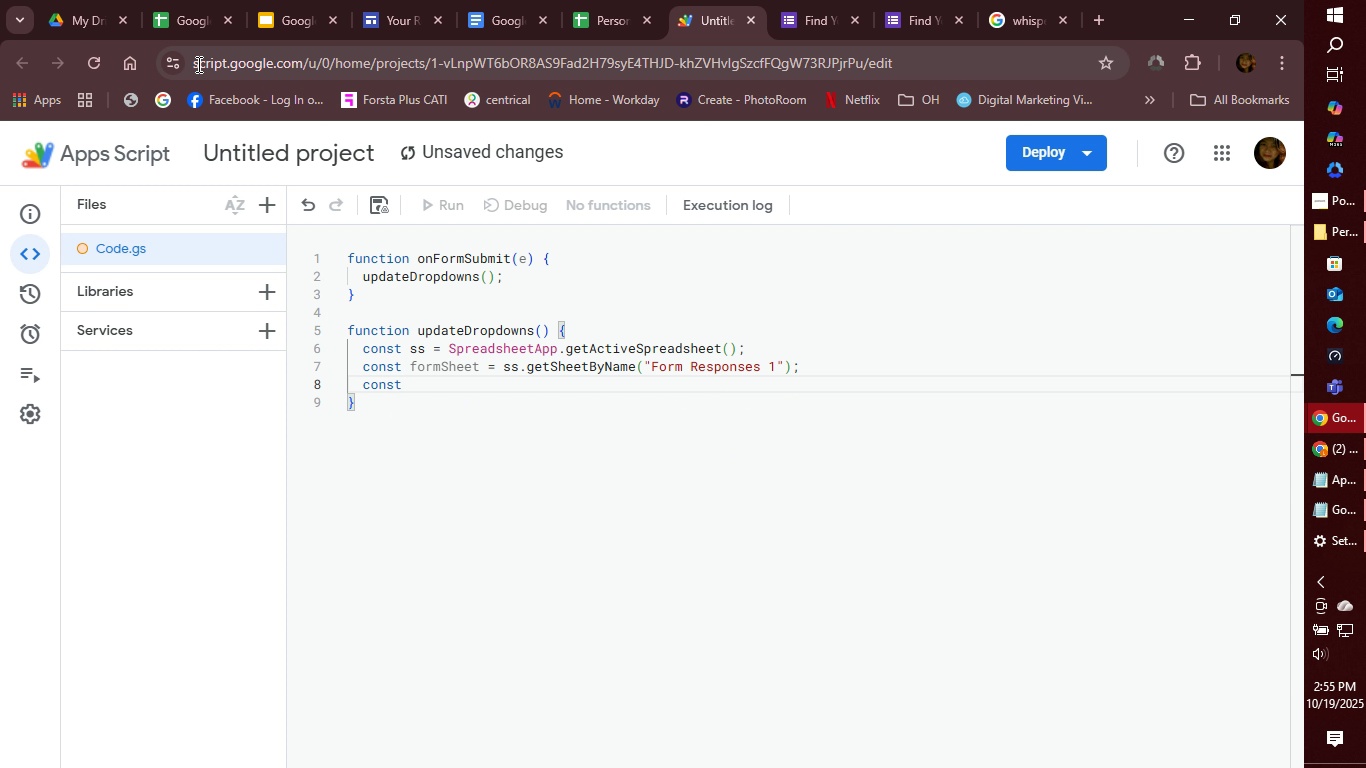 
type( dataSheet = ss.get)
 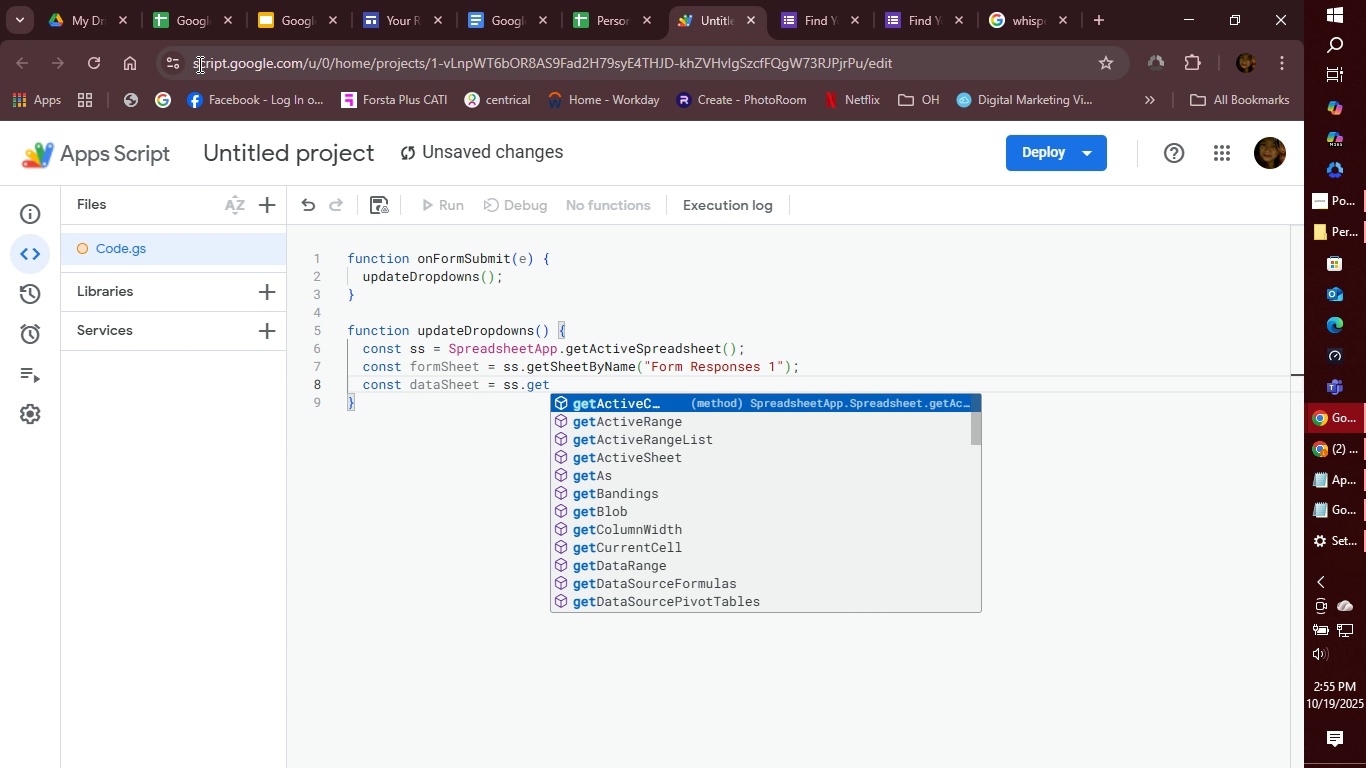 
type(She)
 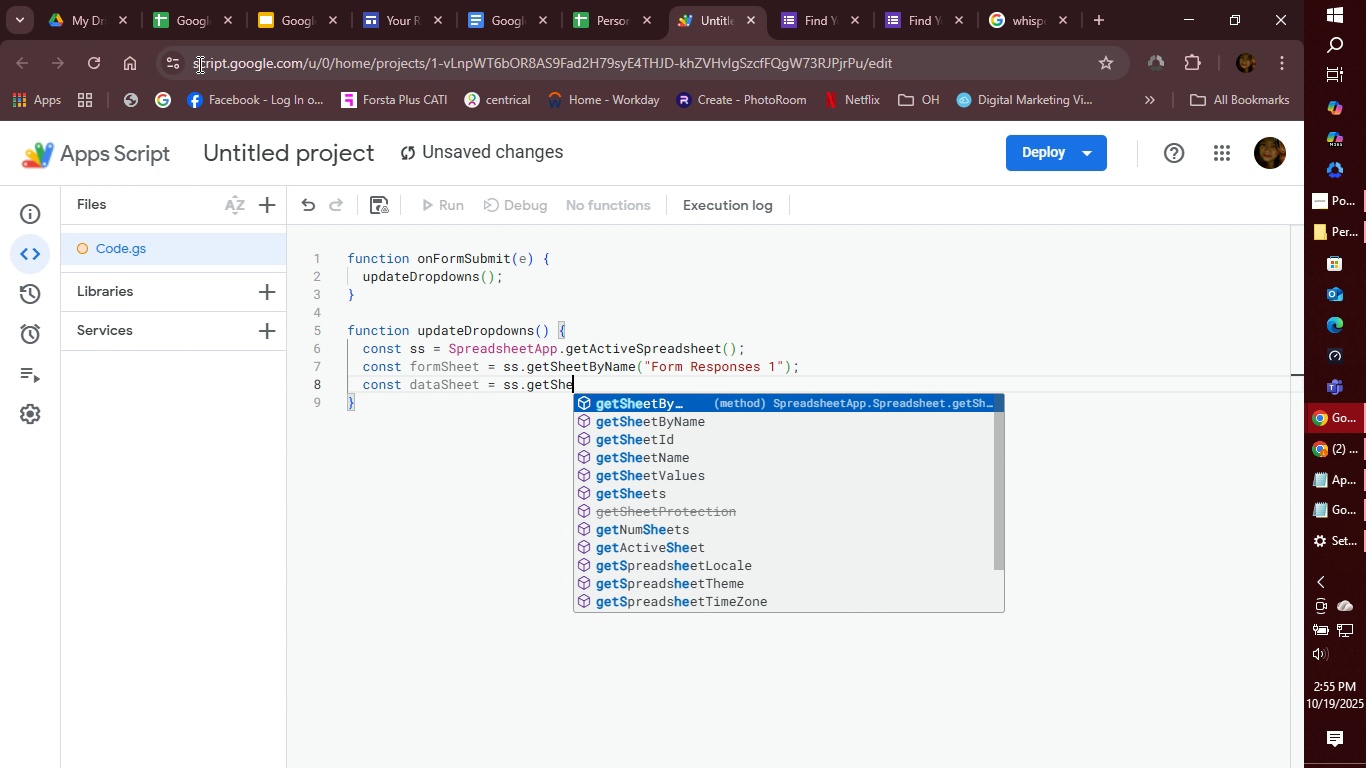 
key(ArrowDown)
 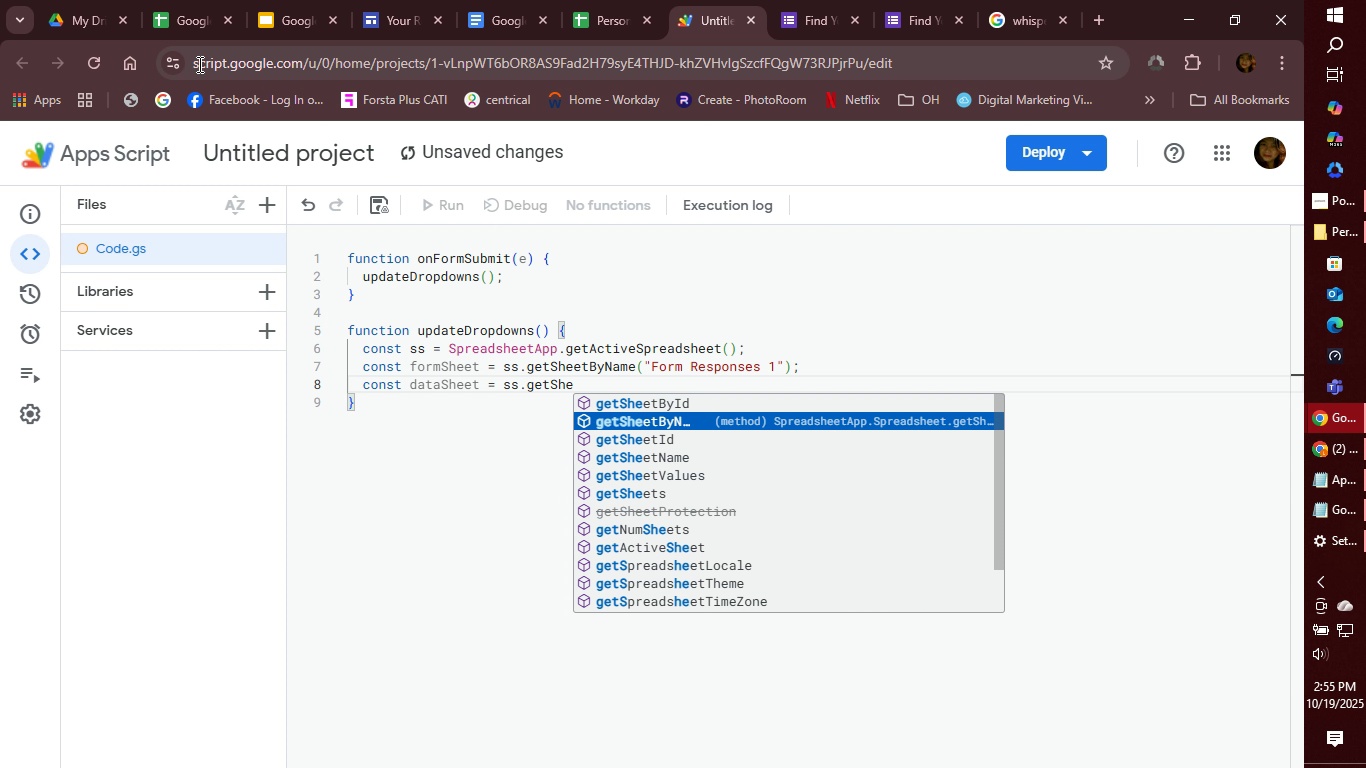 
key(Enter)
 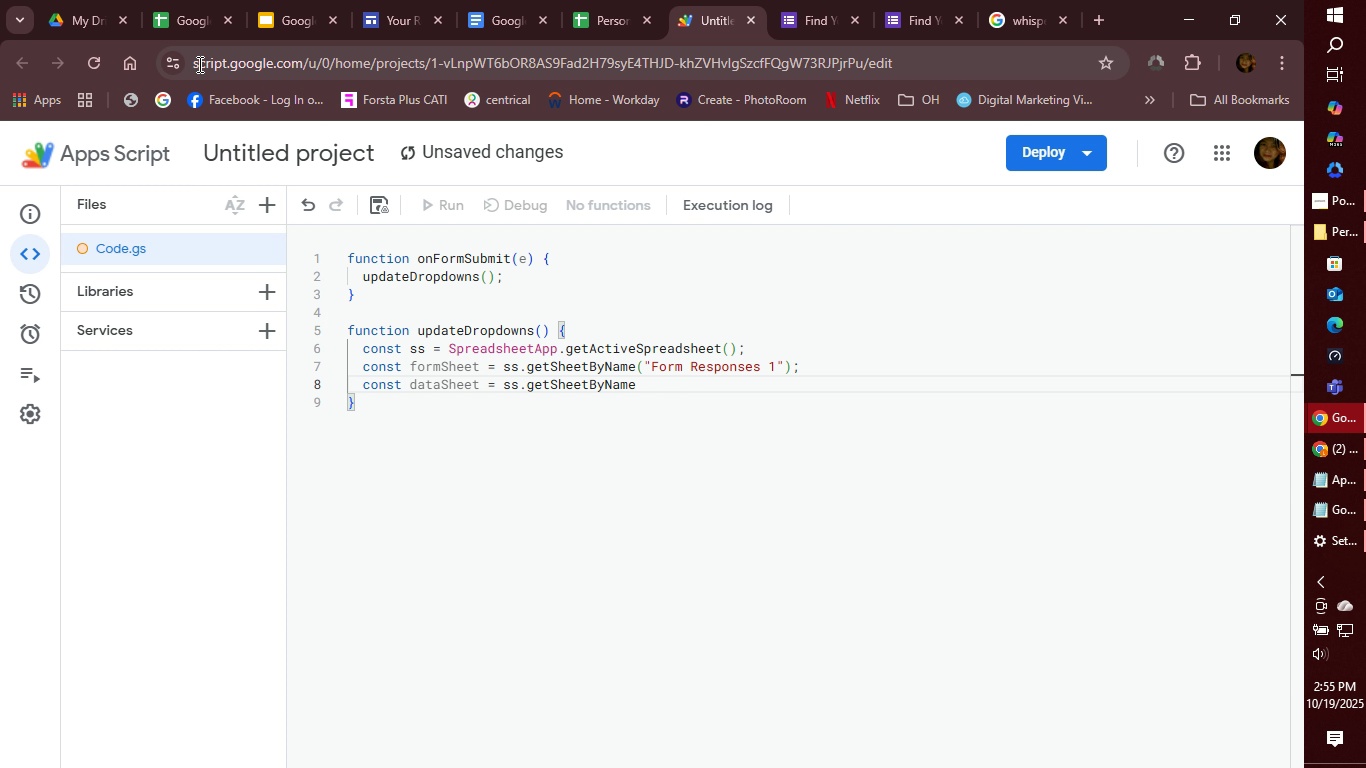 
key(Space)
 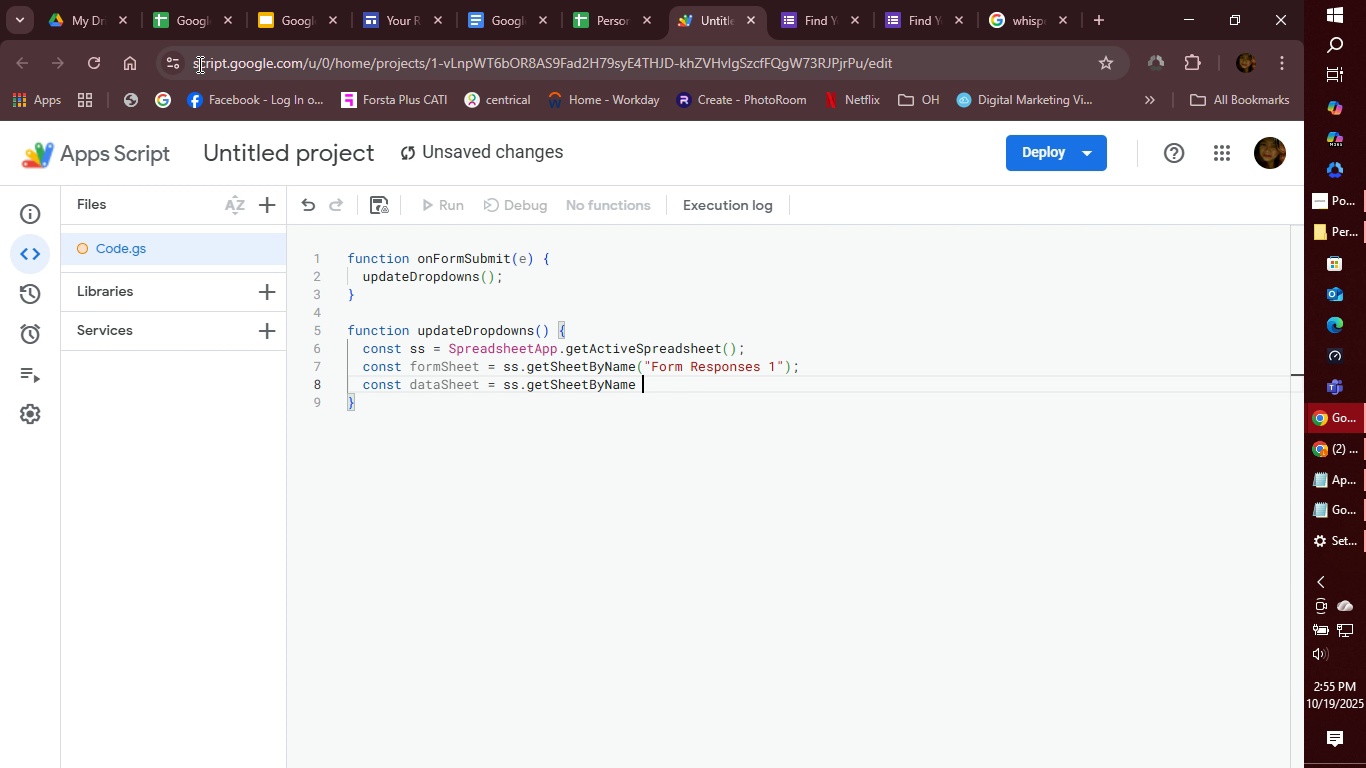 
key(Shift+ShiftRight)
 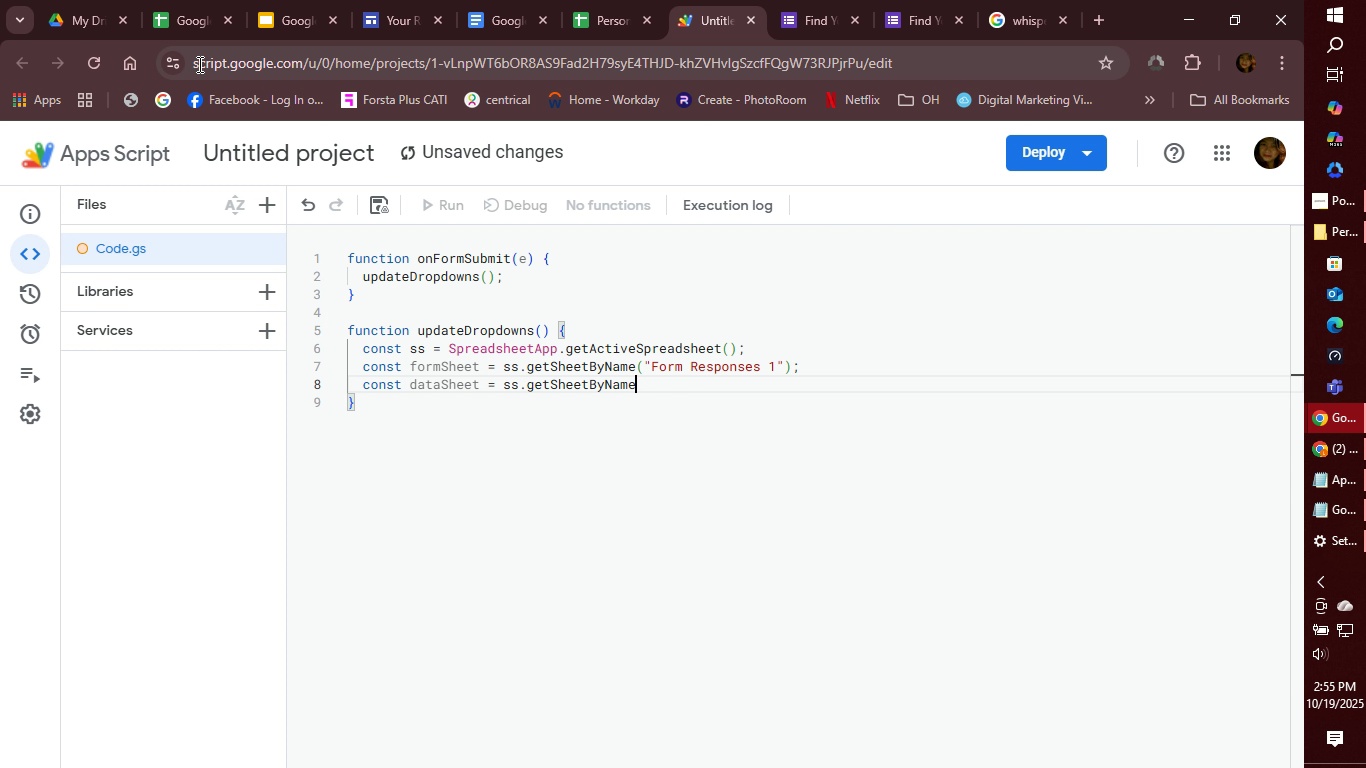 
key(Backspace)
 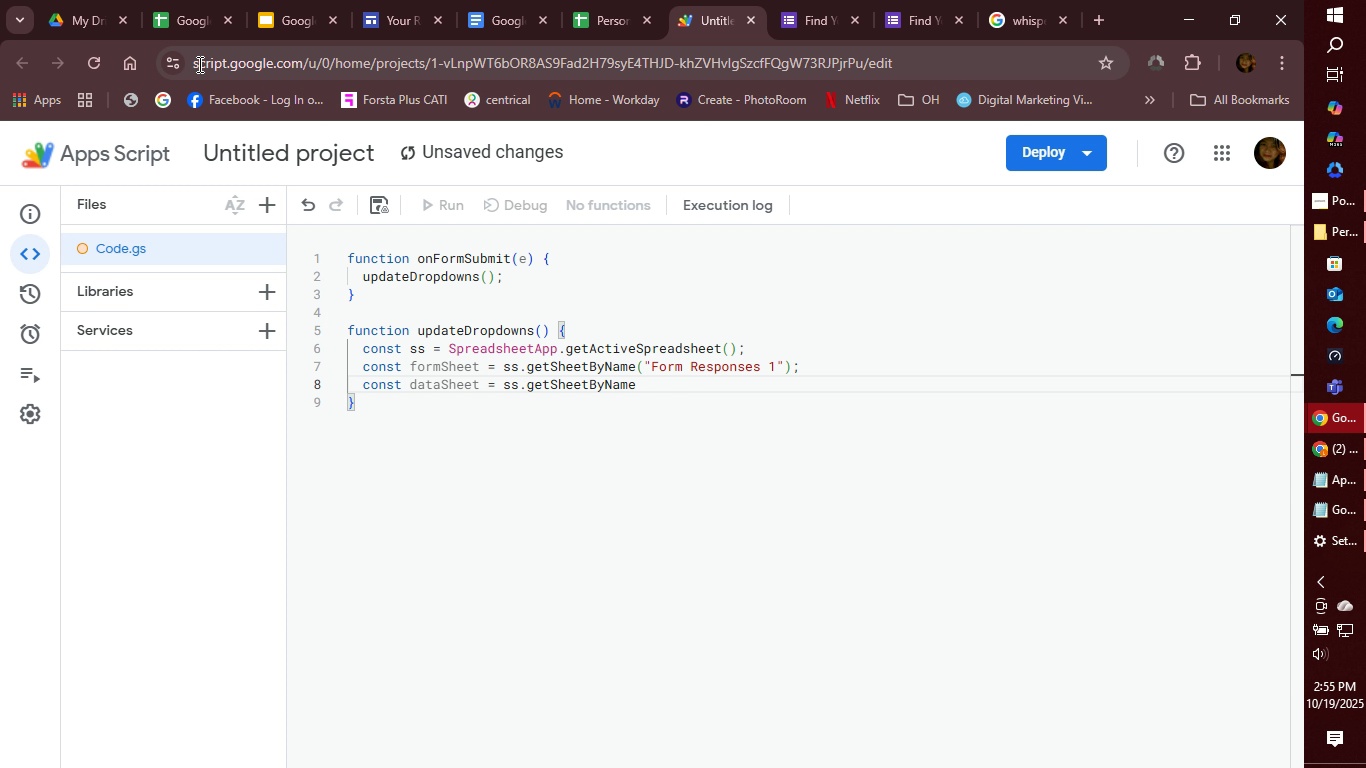 
key(Shift+9)
 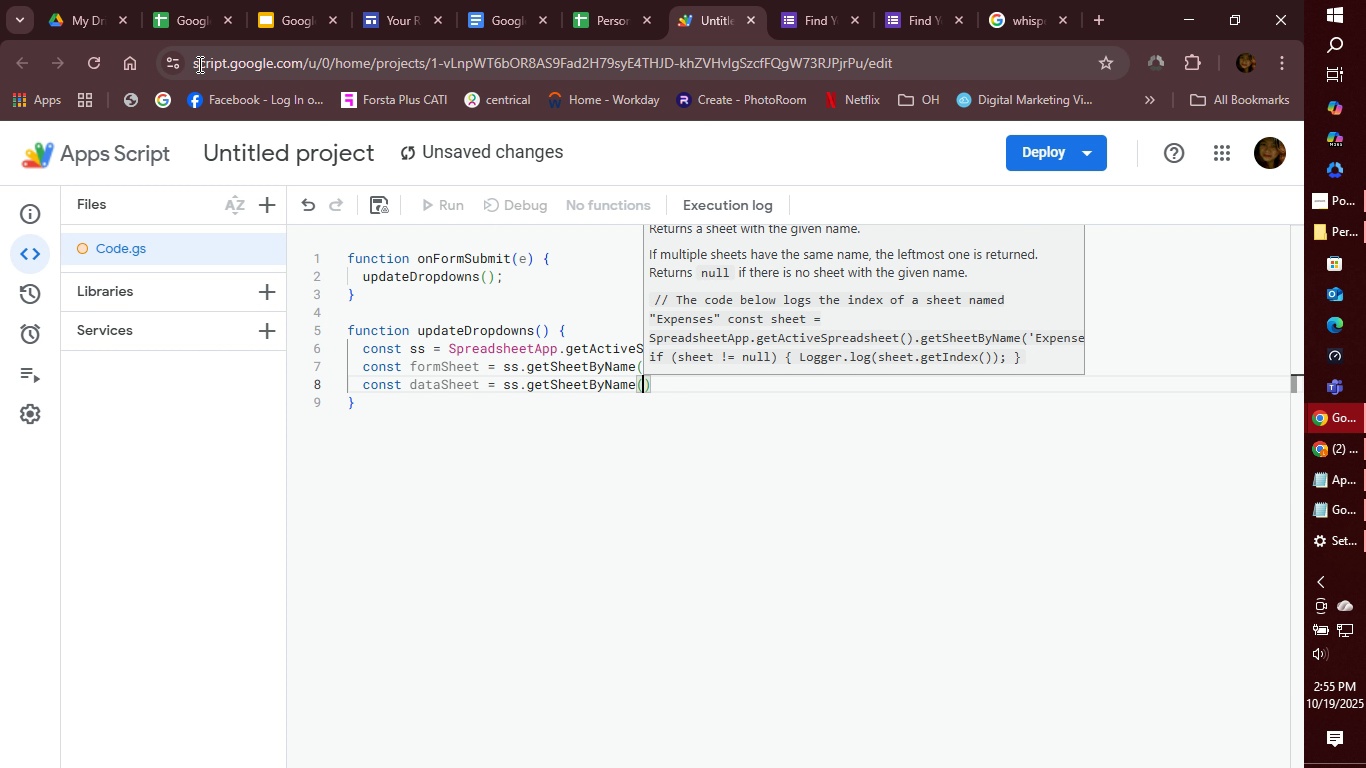 
type(Data ntry)
key(Backspace)
key(Backspace)
key(Backspace)
key(Backspace)
key(Backspace)
key(Backspace)
key(Backspace)
key(Backspace)
key(Backspace)
key(Backspace)
type("Data ntry)
 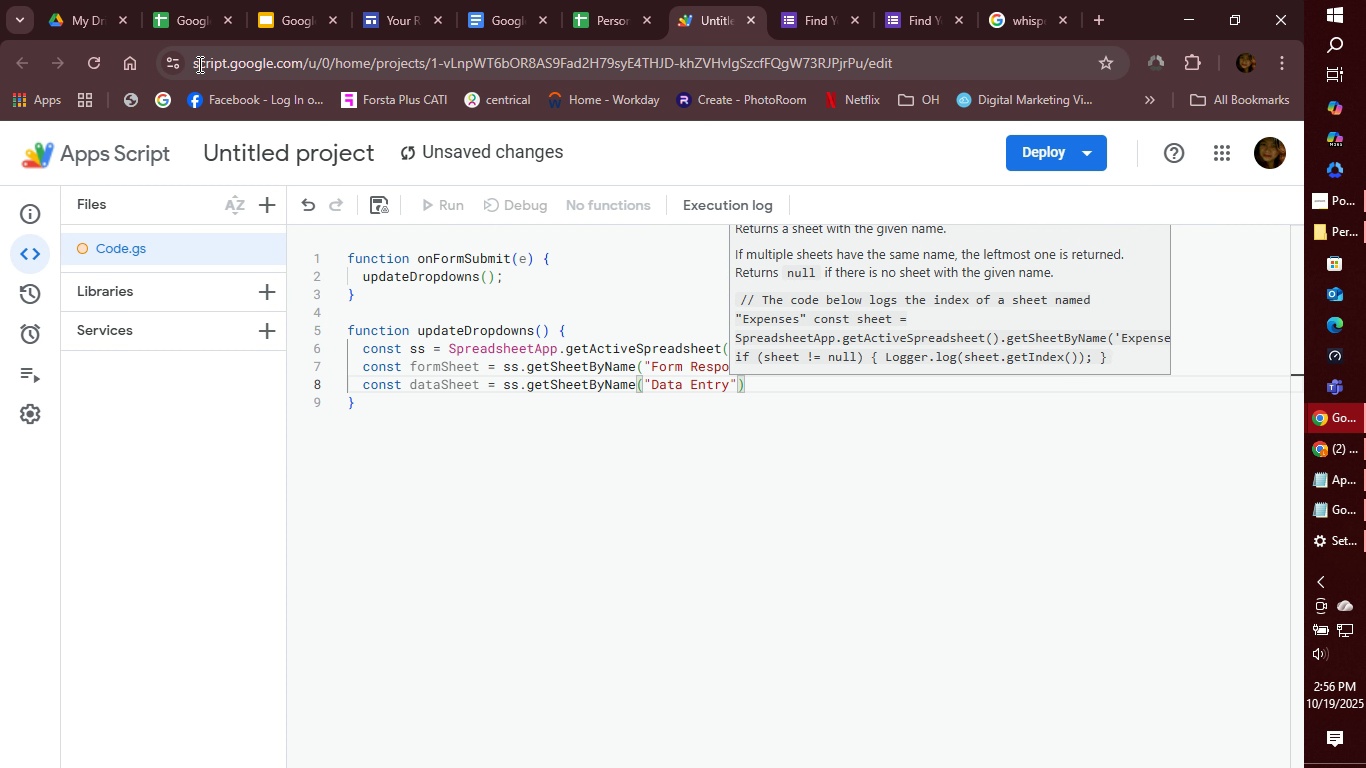 
hold_key(key=E, duration=8.81)
 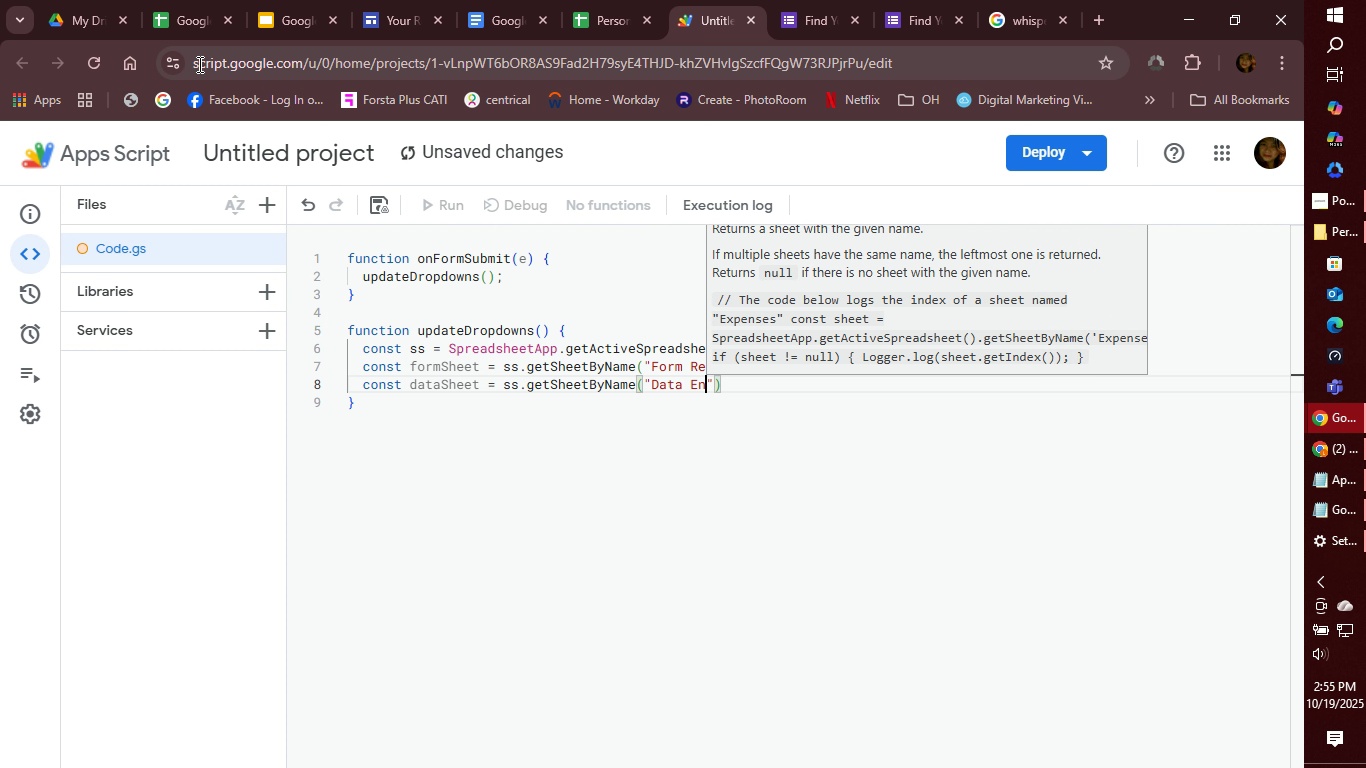 
key(ArrowRight)
 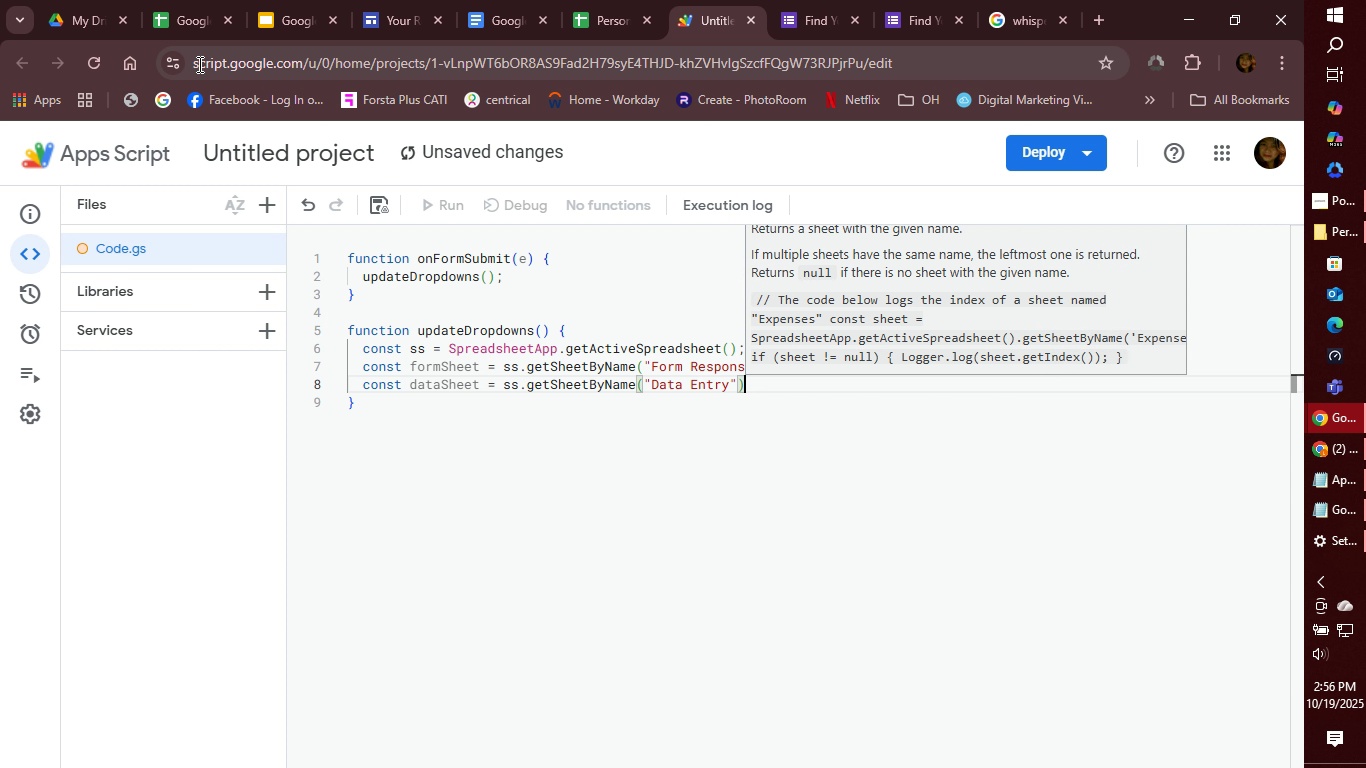 
key(ArrowRight)
 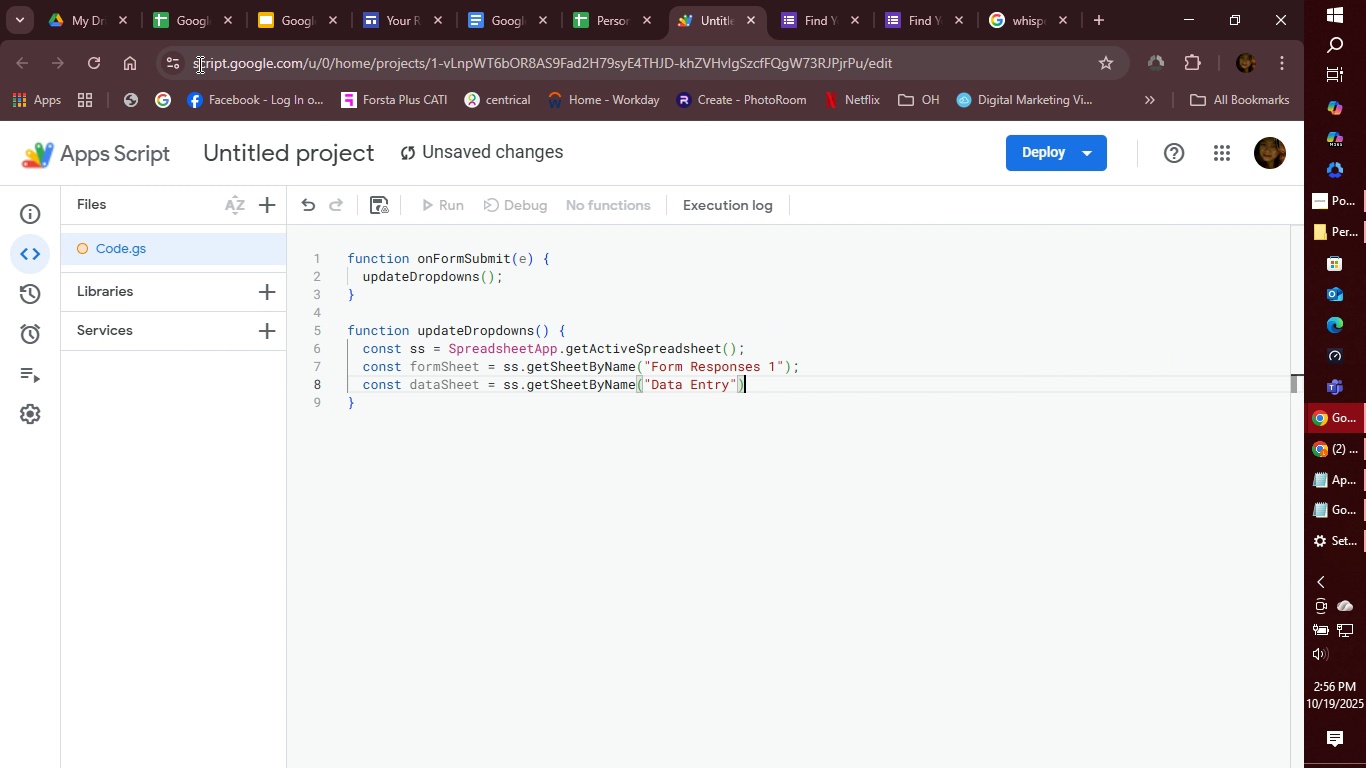 
key(Semicolon)
 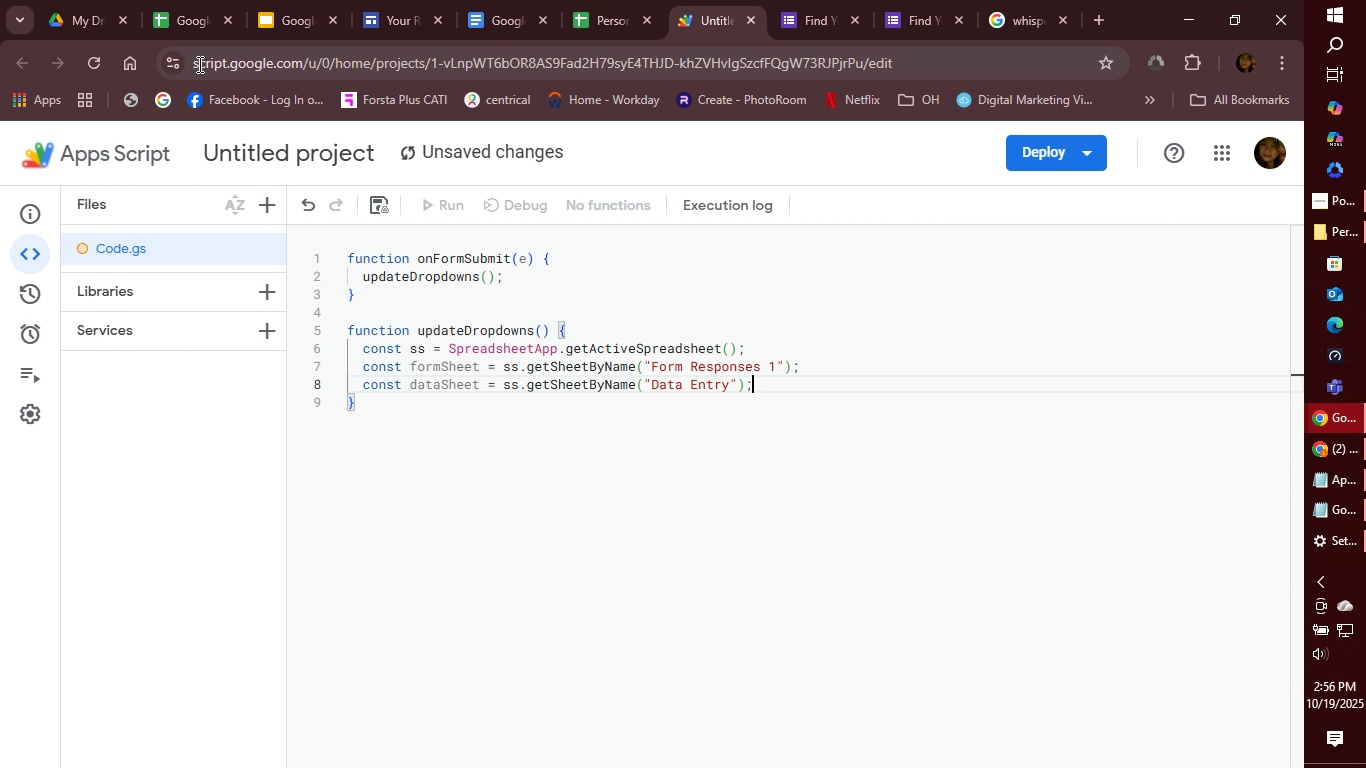 
key(Enter)
 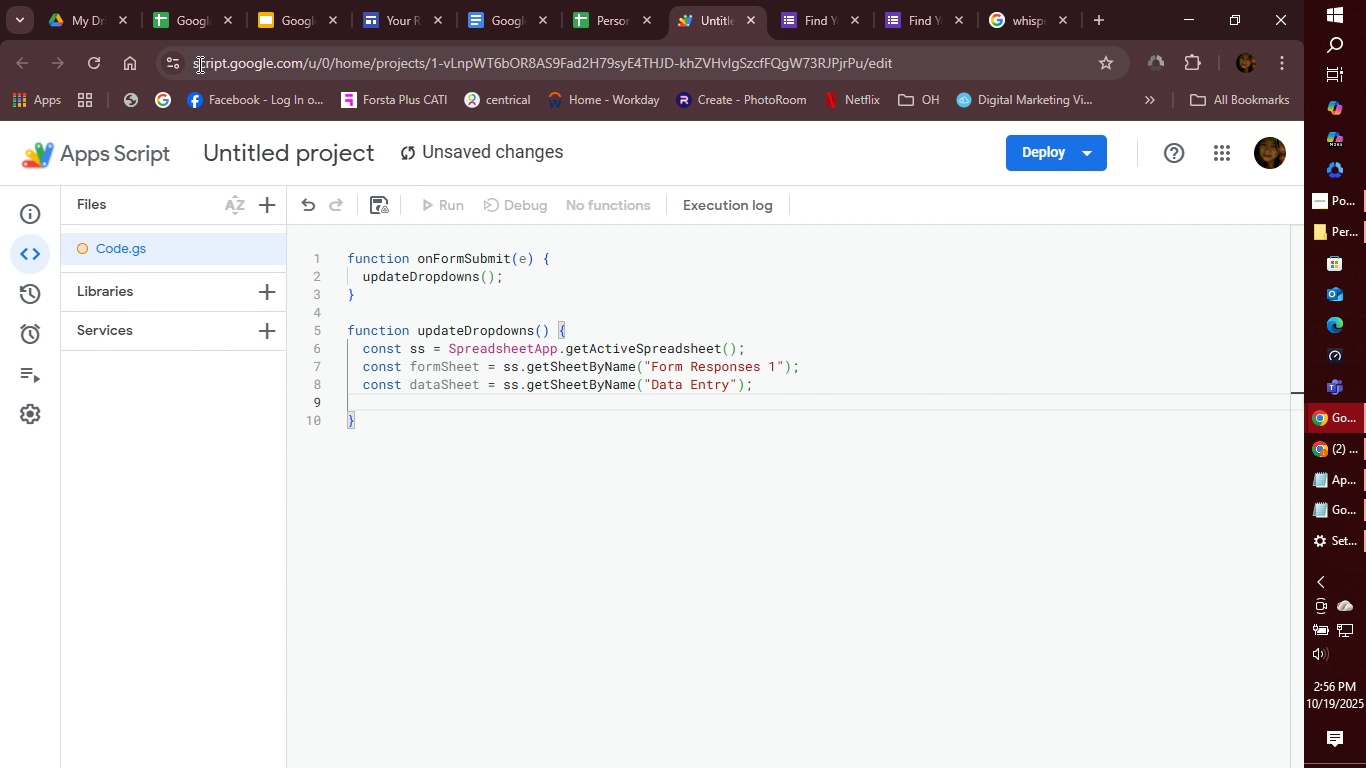 
key(Enter)
 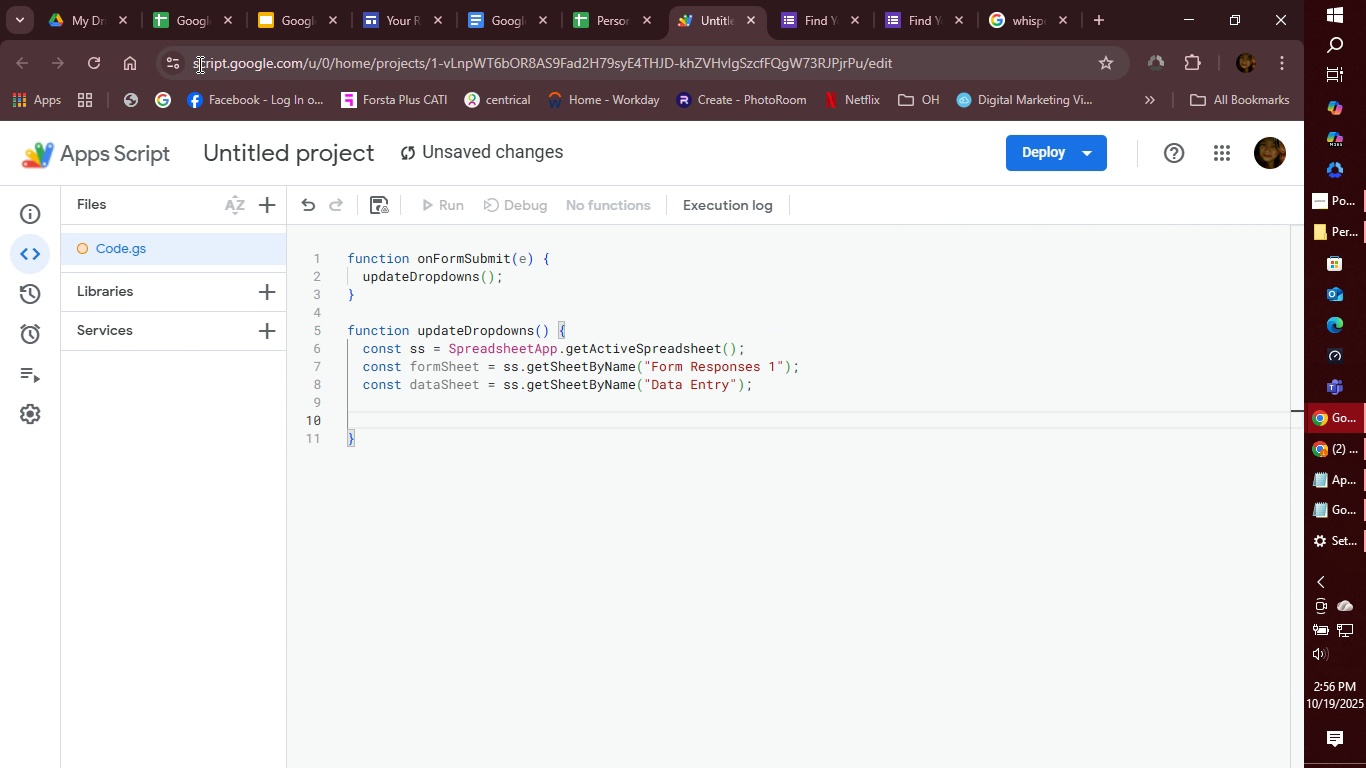 
type(if )
 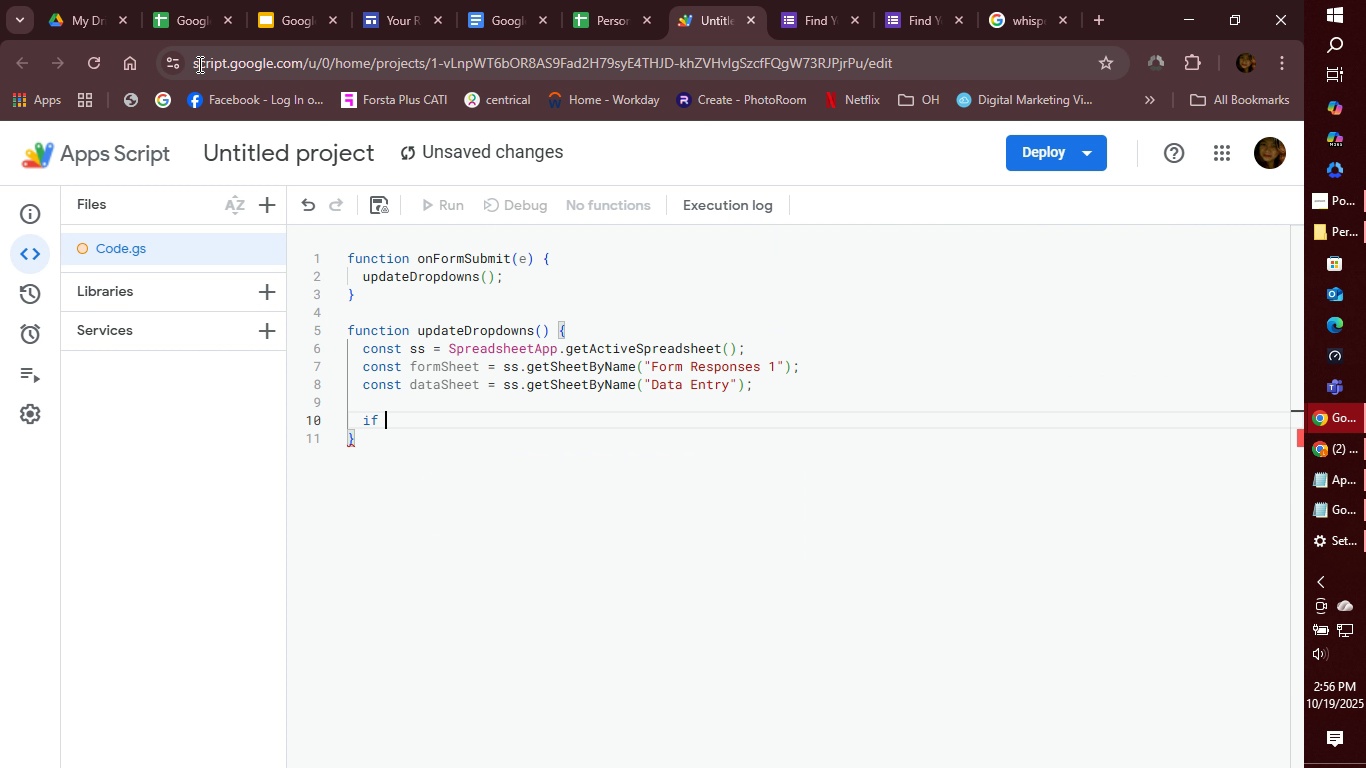 
type((!form)
 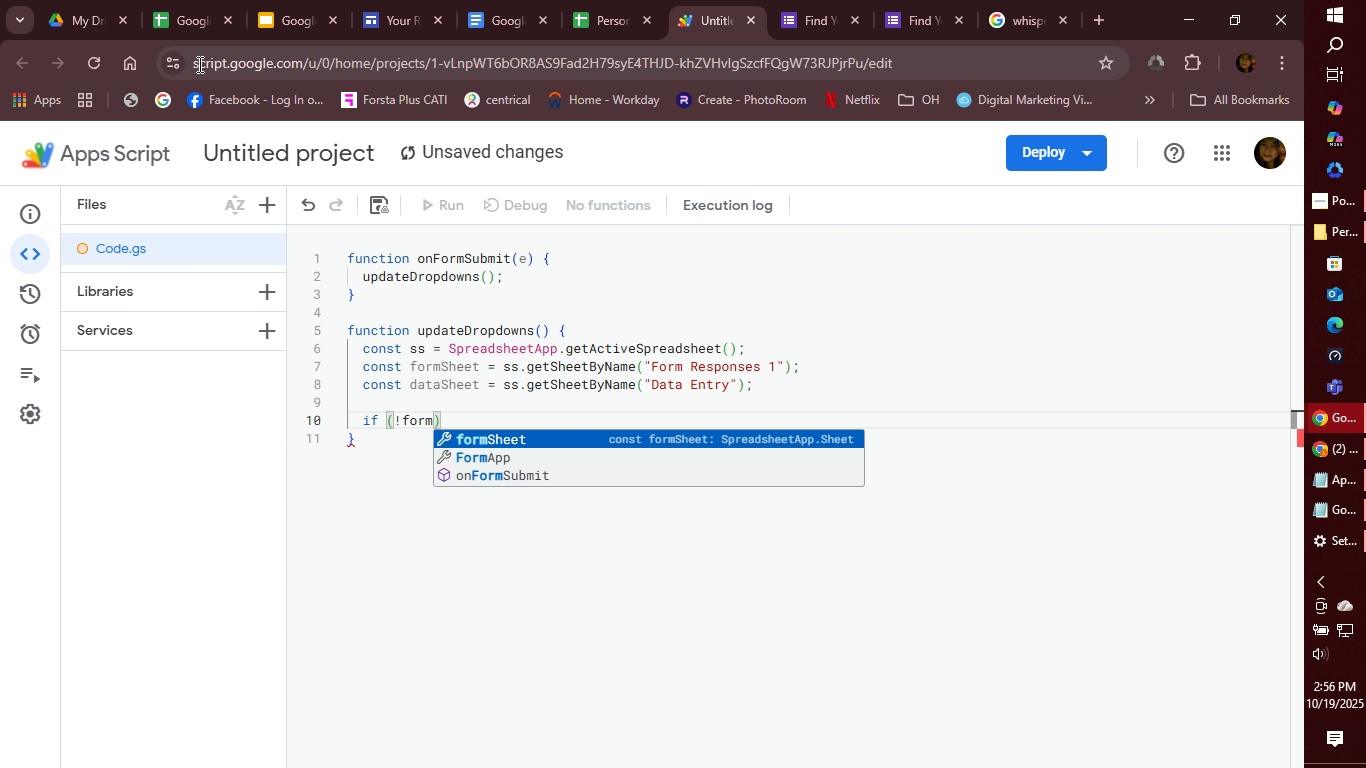 
hold_key(key=ShiftLeft, duration=0.54)
 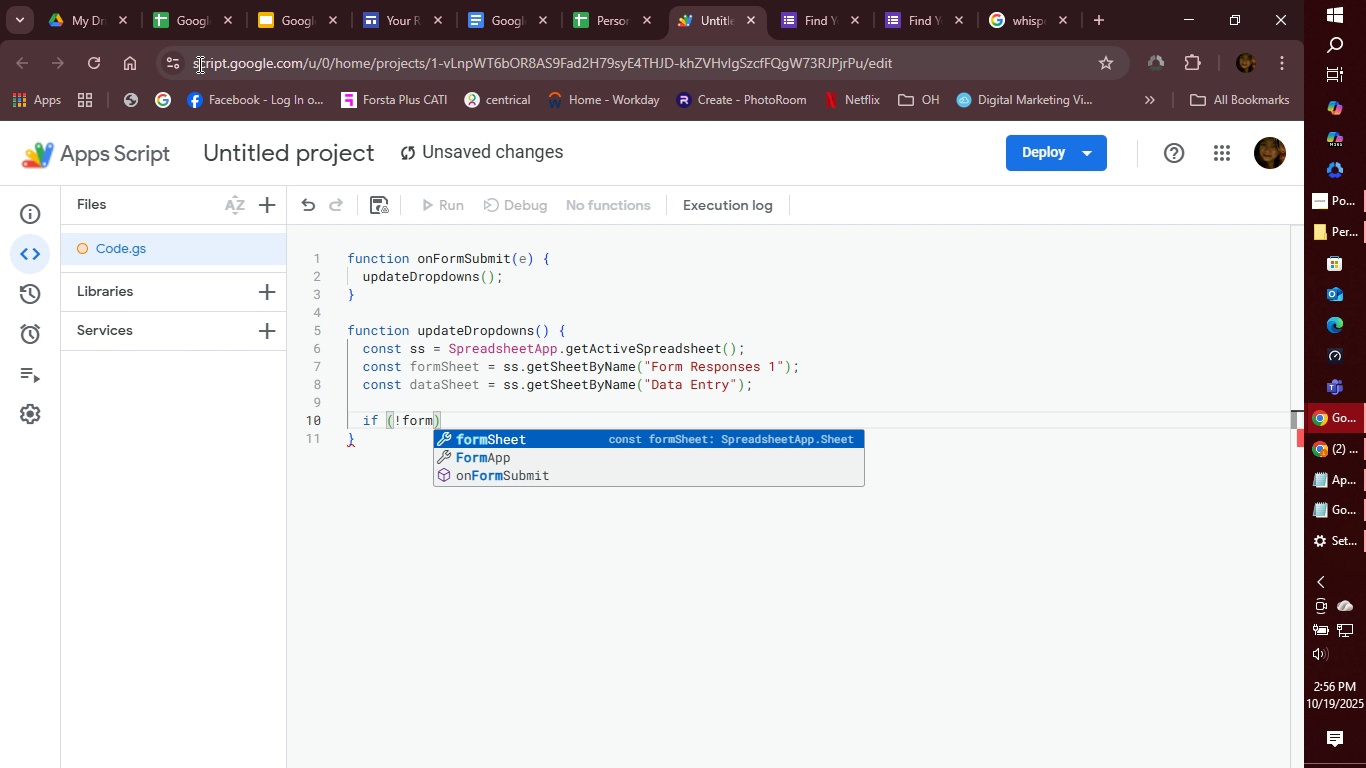 
key(Enter)
 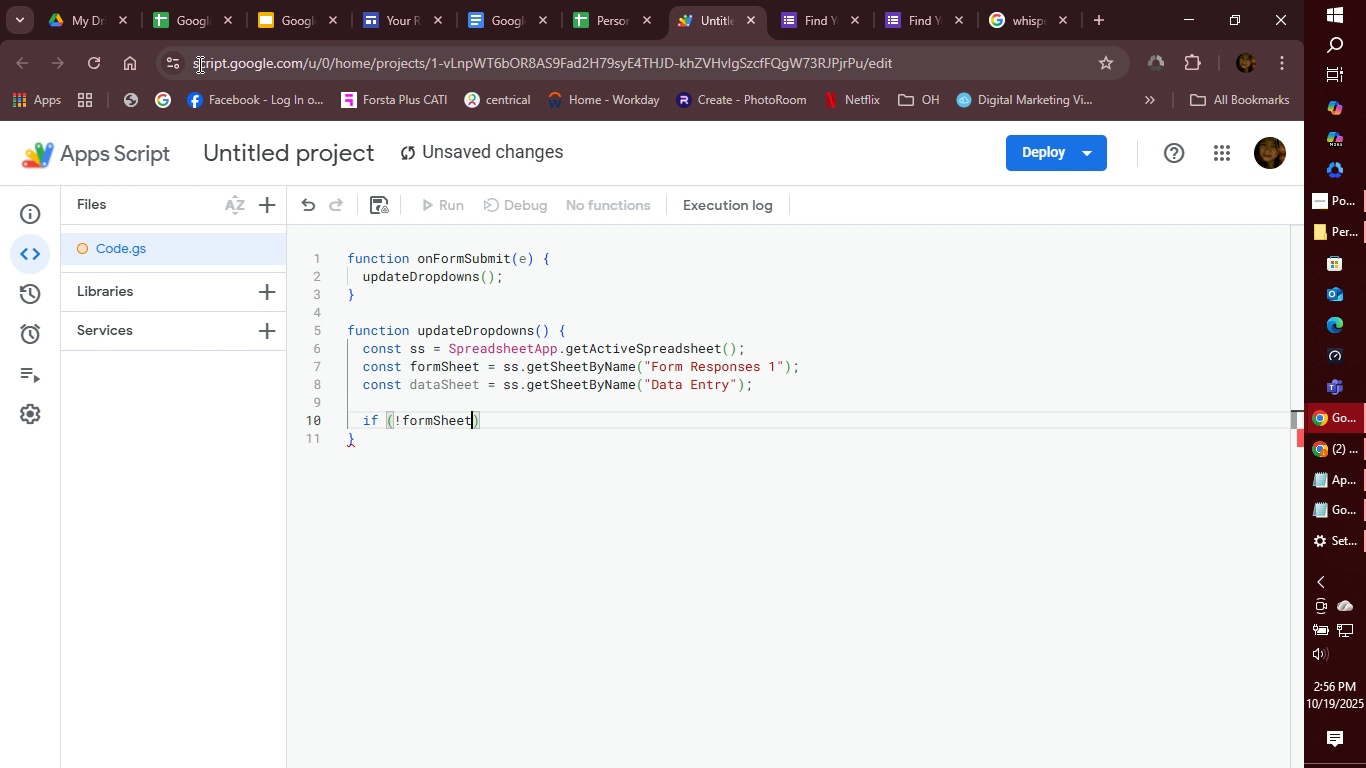 
key(Space)
 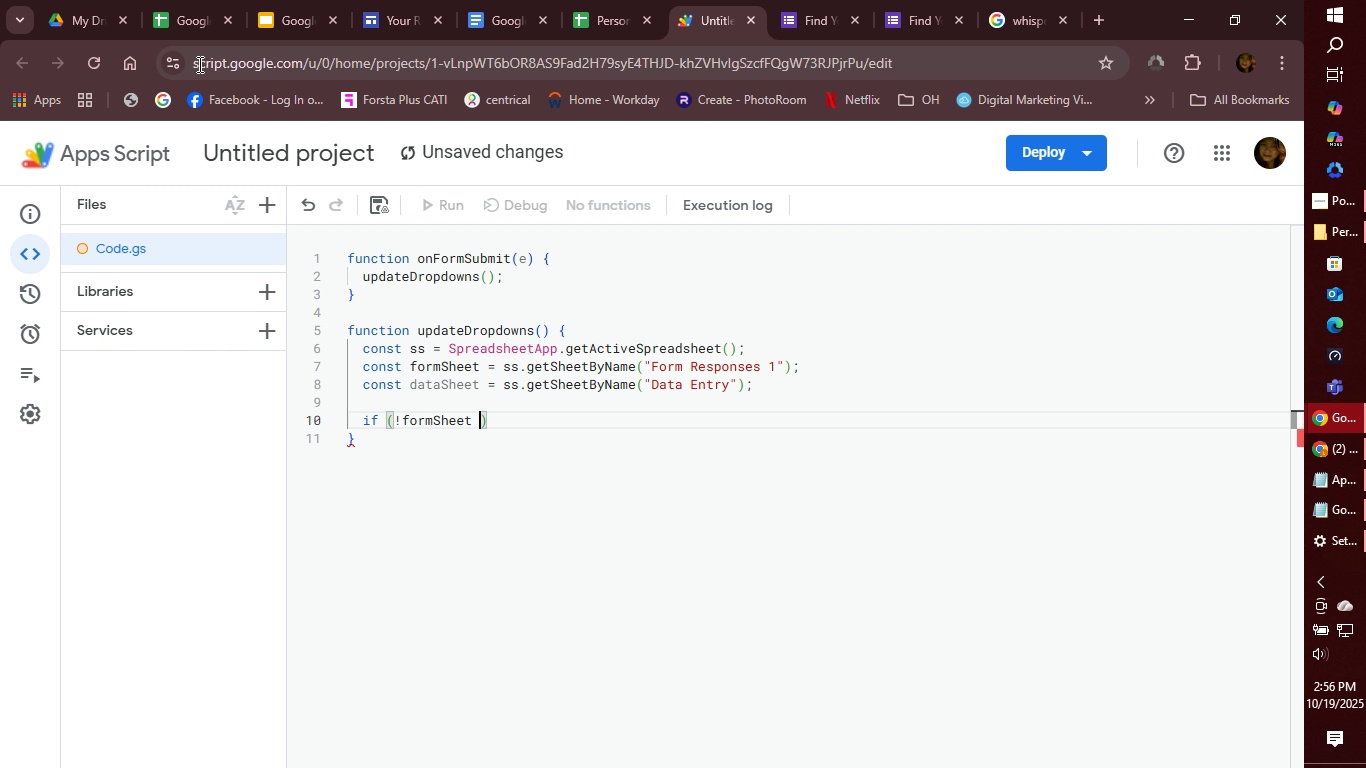 
wait(9.45)
 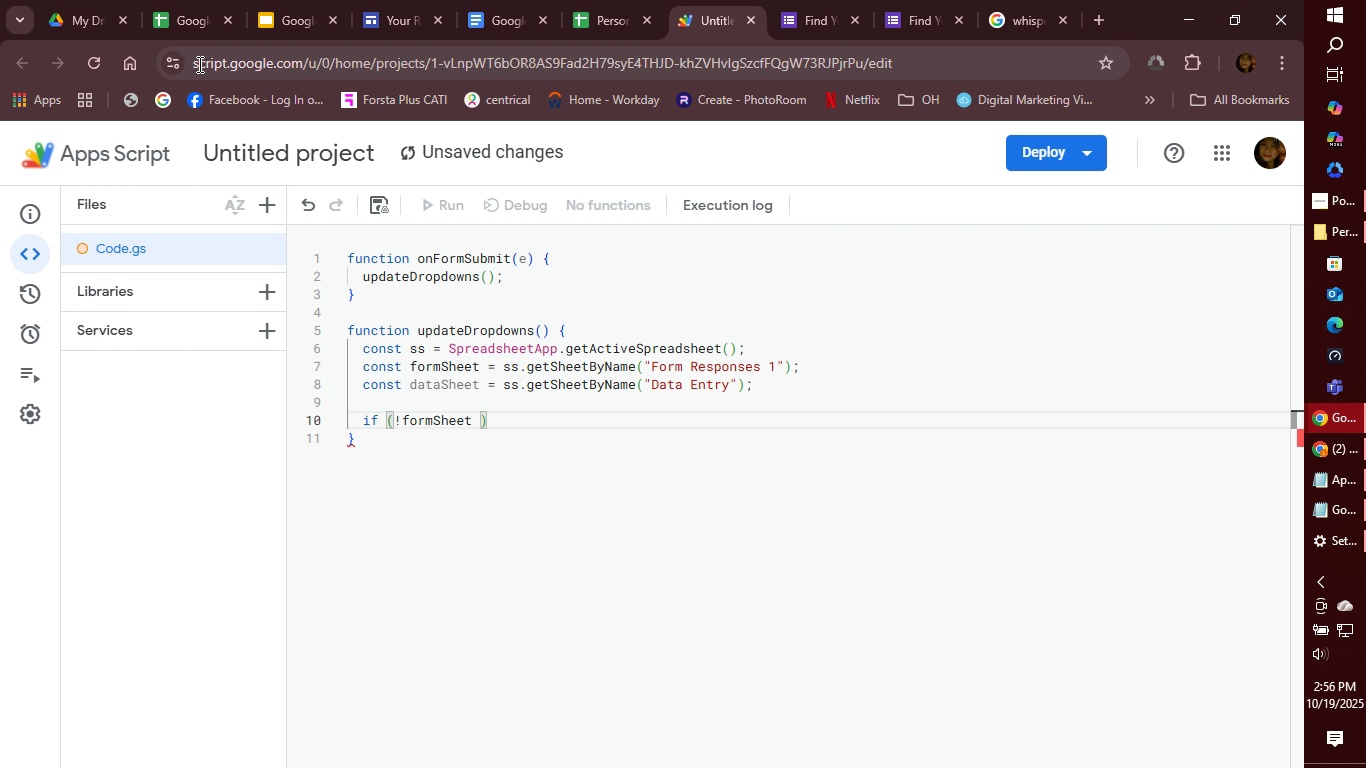 
key(Shift+BracketRight)
 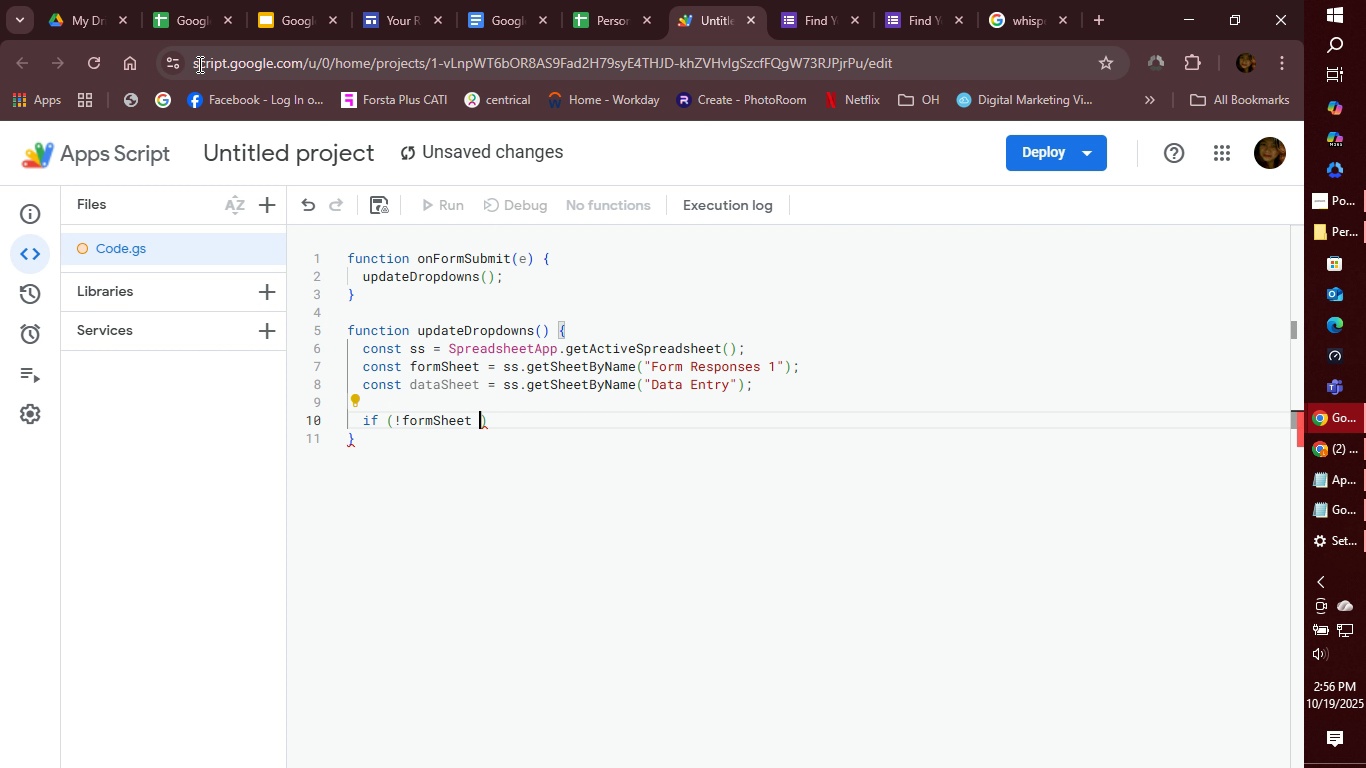 
key(Backspace)
 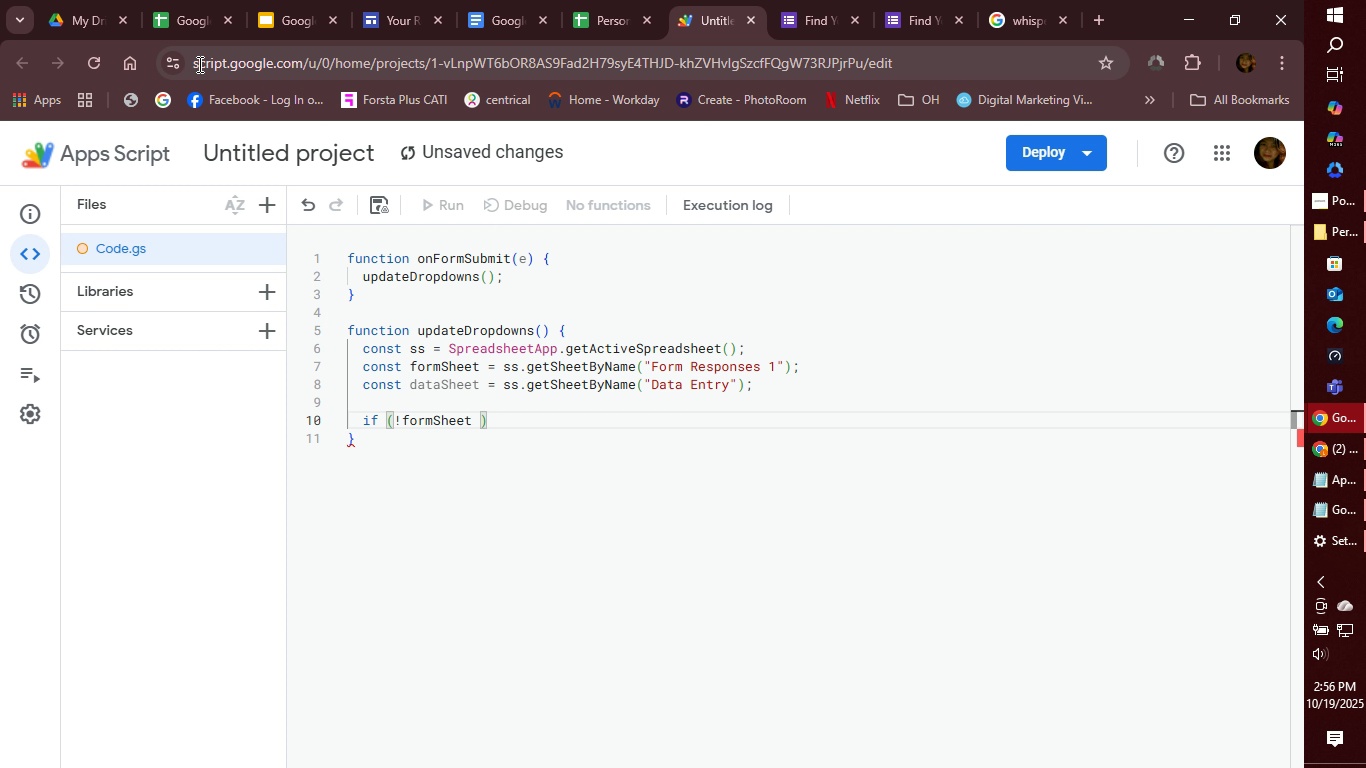 
key(Shift+Equal)
 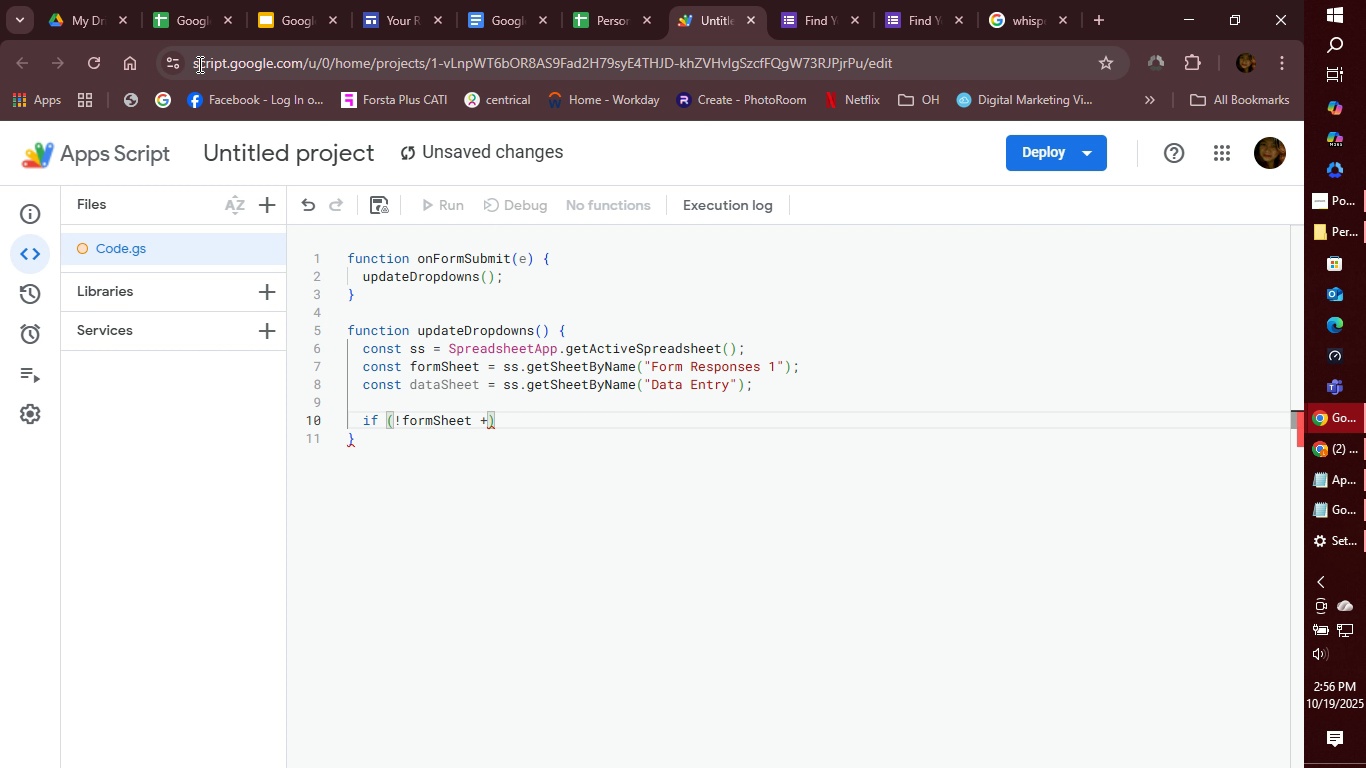 
key(Backspace)
 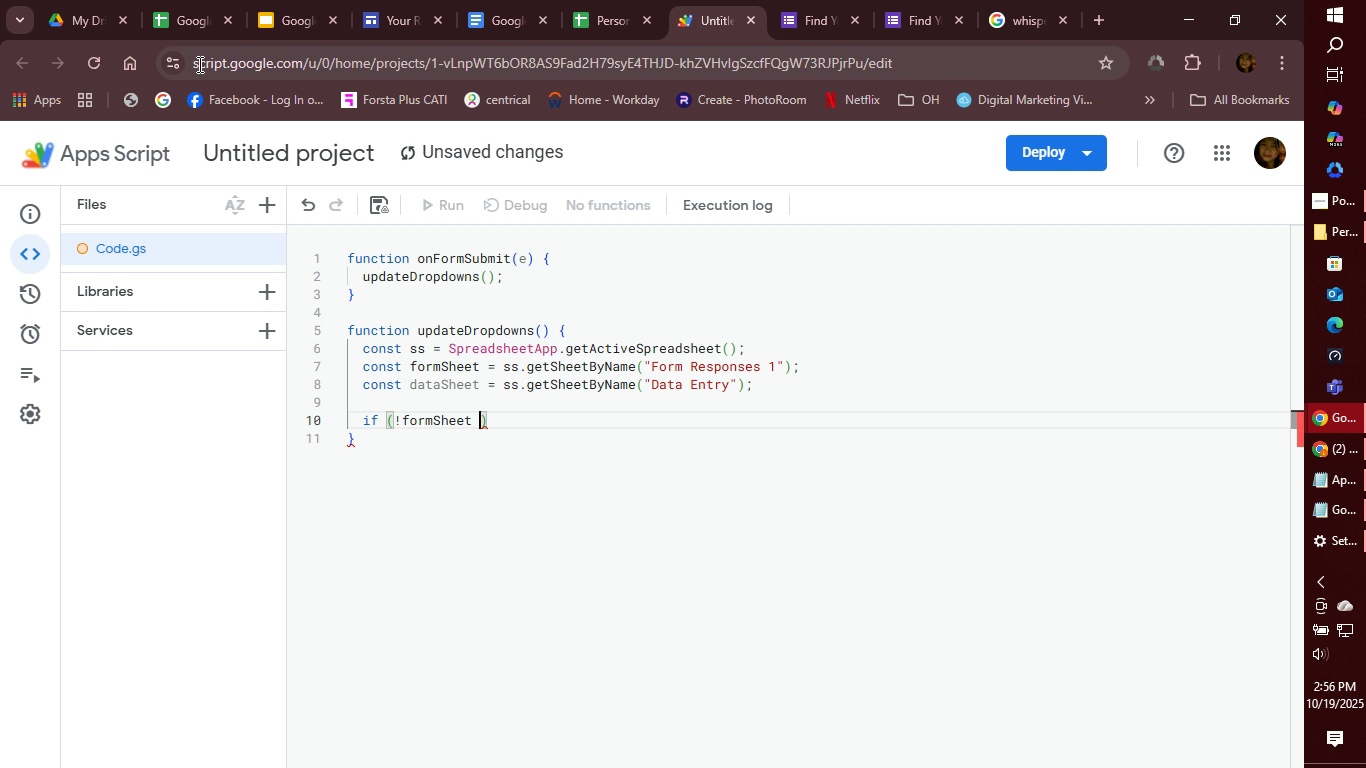 
key(Shift+Backslash)
 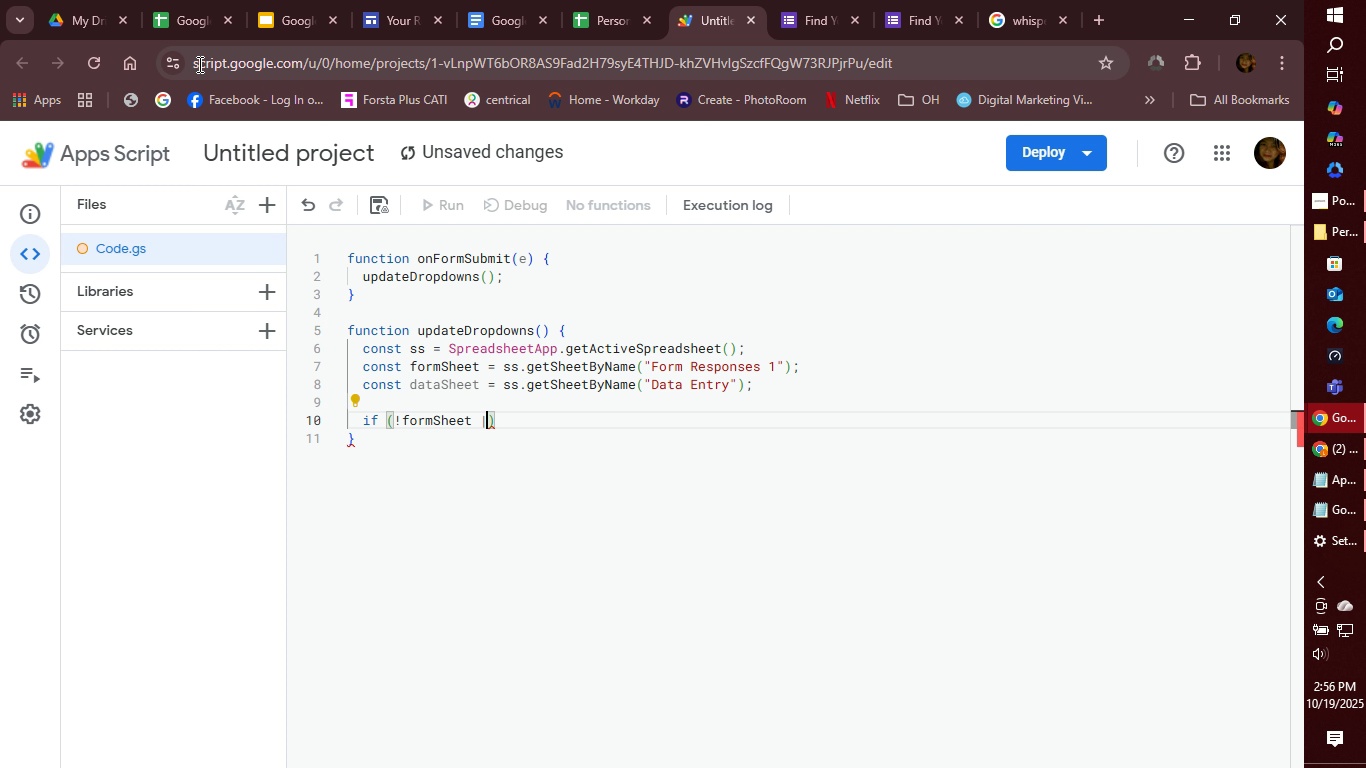 
key(Shift+Backslash)
 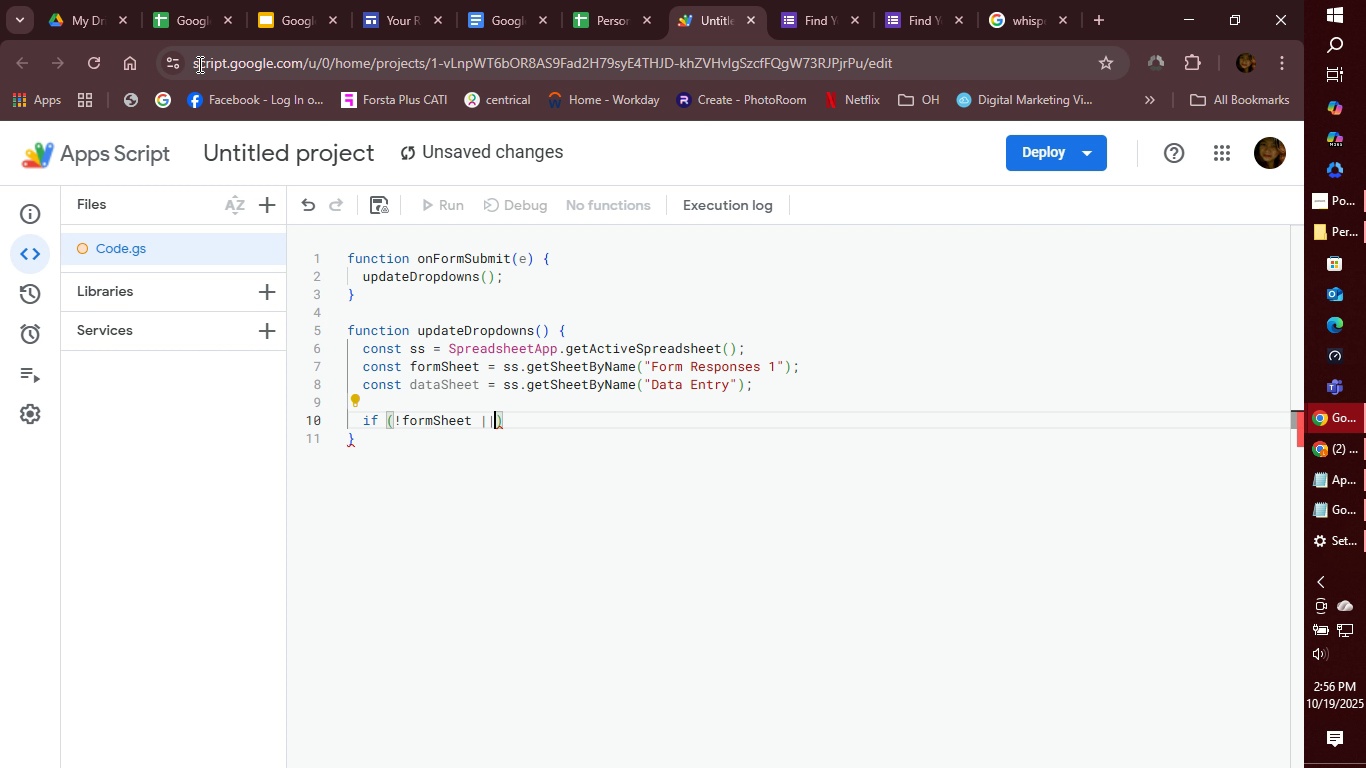 
key(Space)
 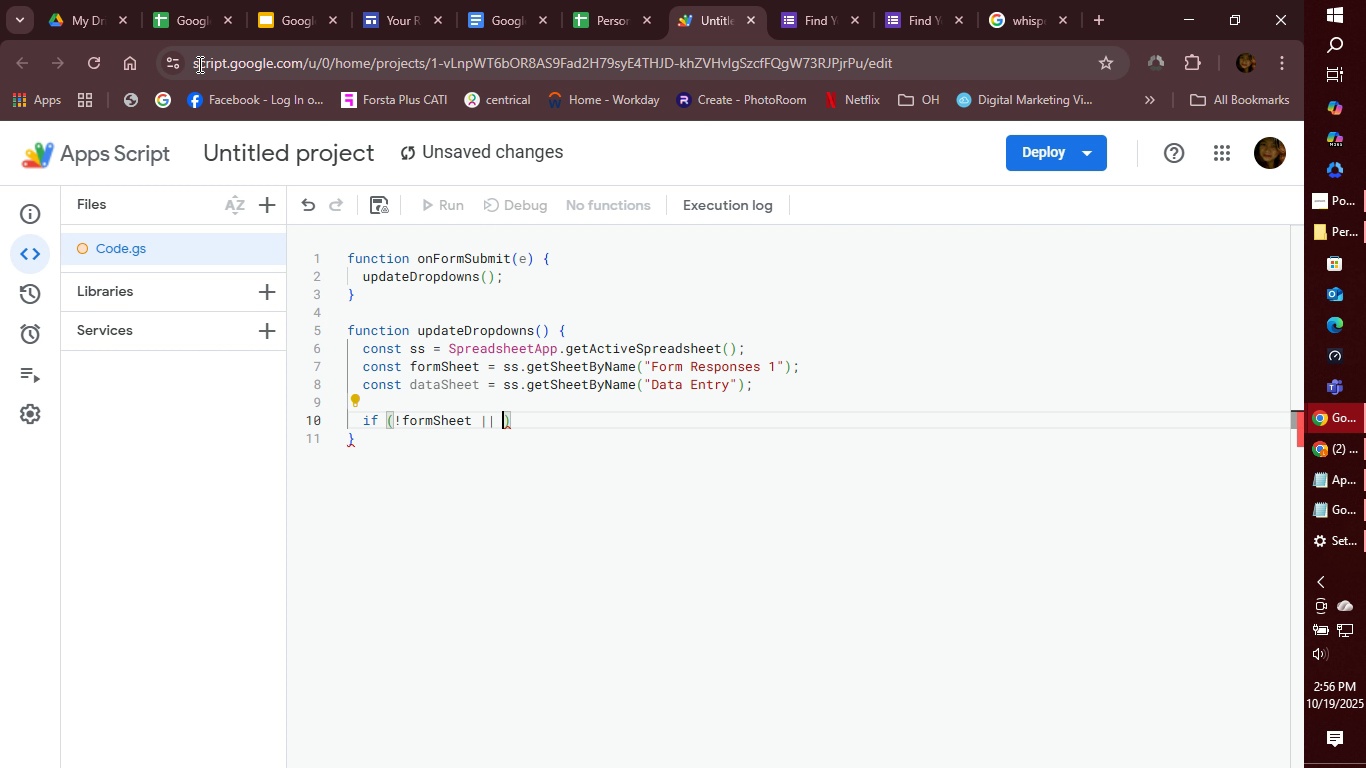 
wait(8.57)
 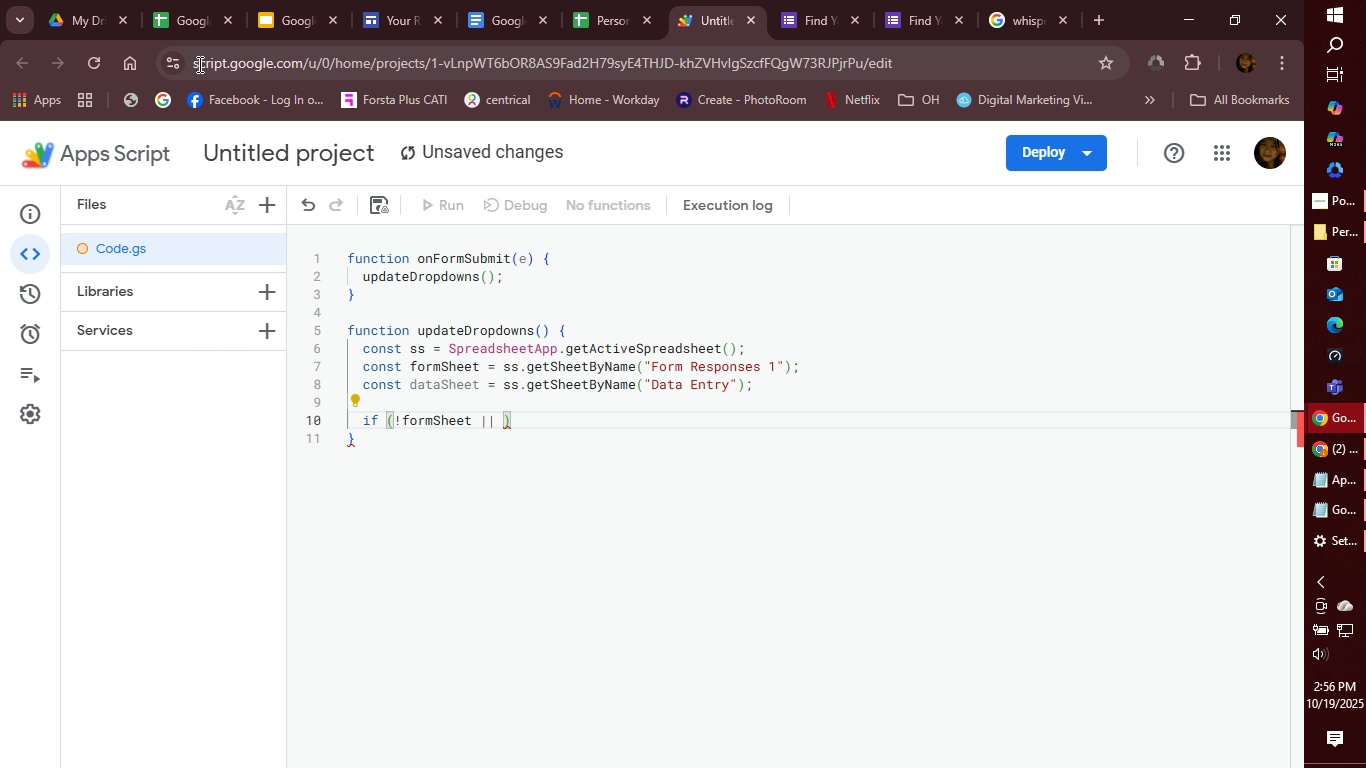 
type(!dataS)
 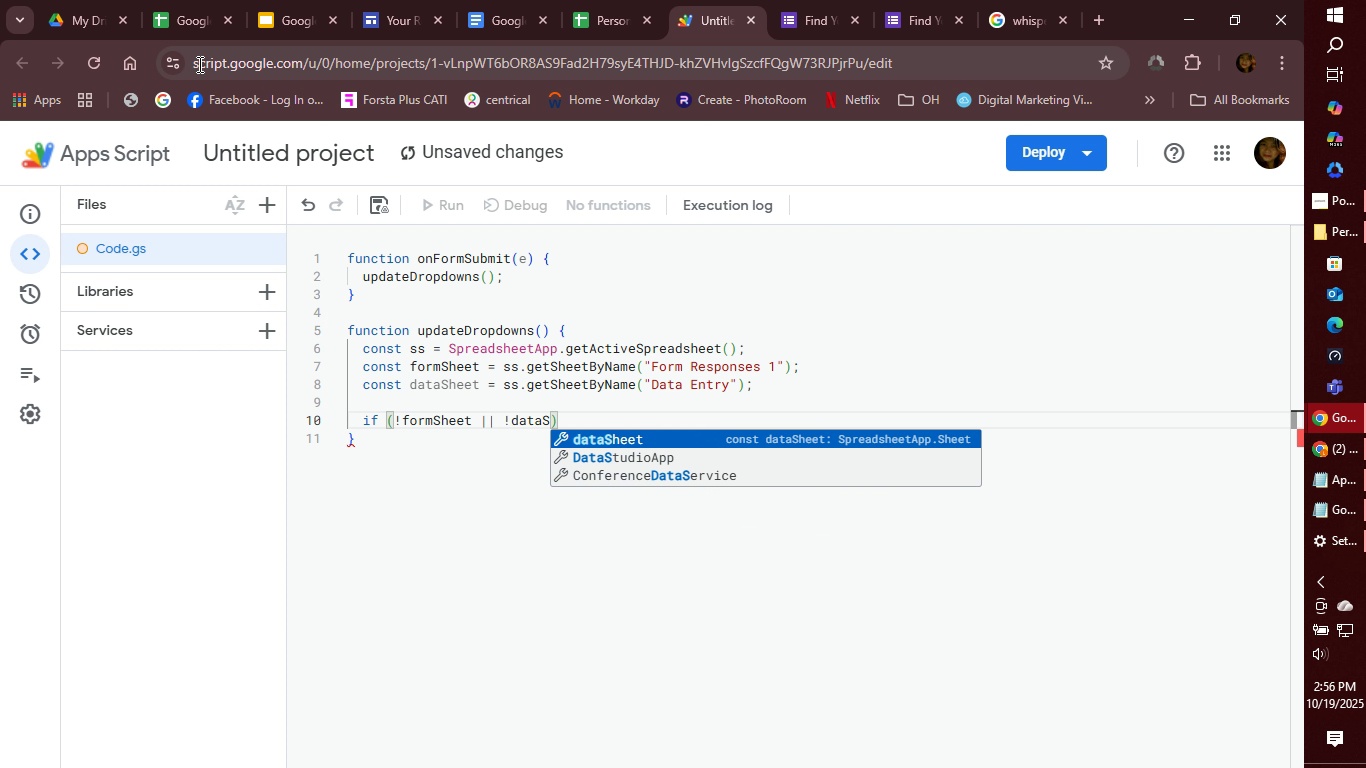 
key(Enter)
 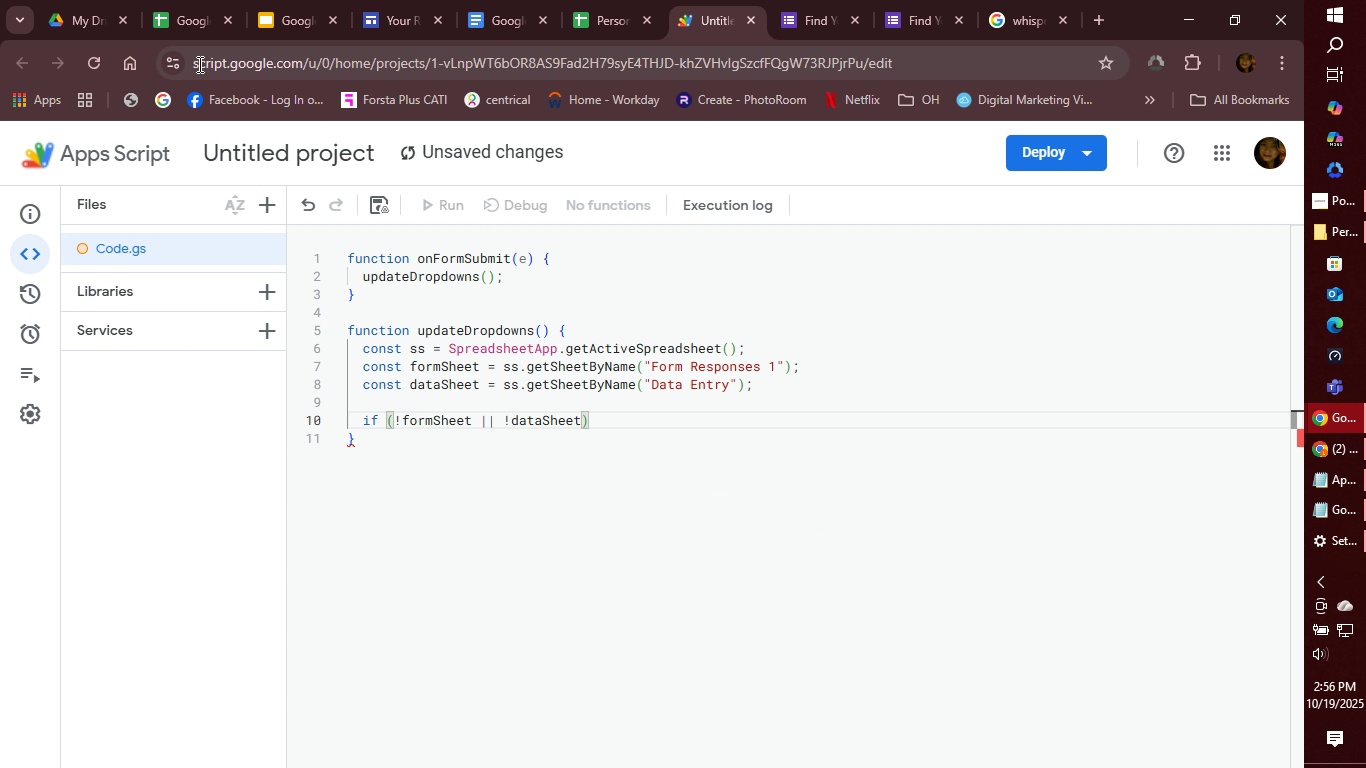 
key(ArrowRight)
 